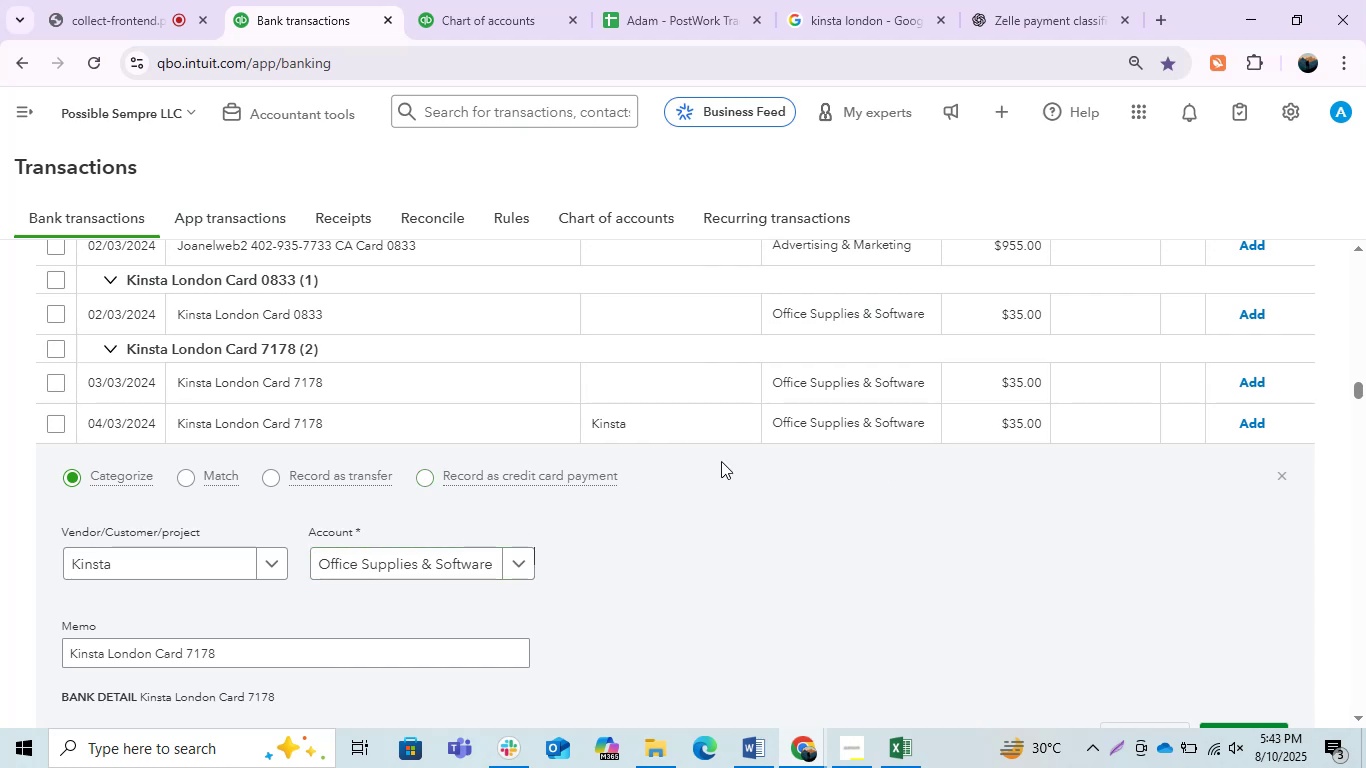 
wait(6.3)
 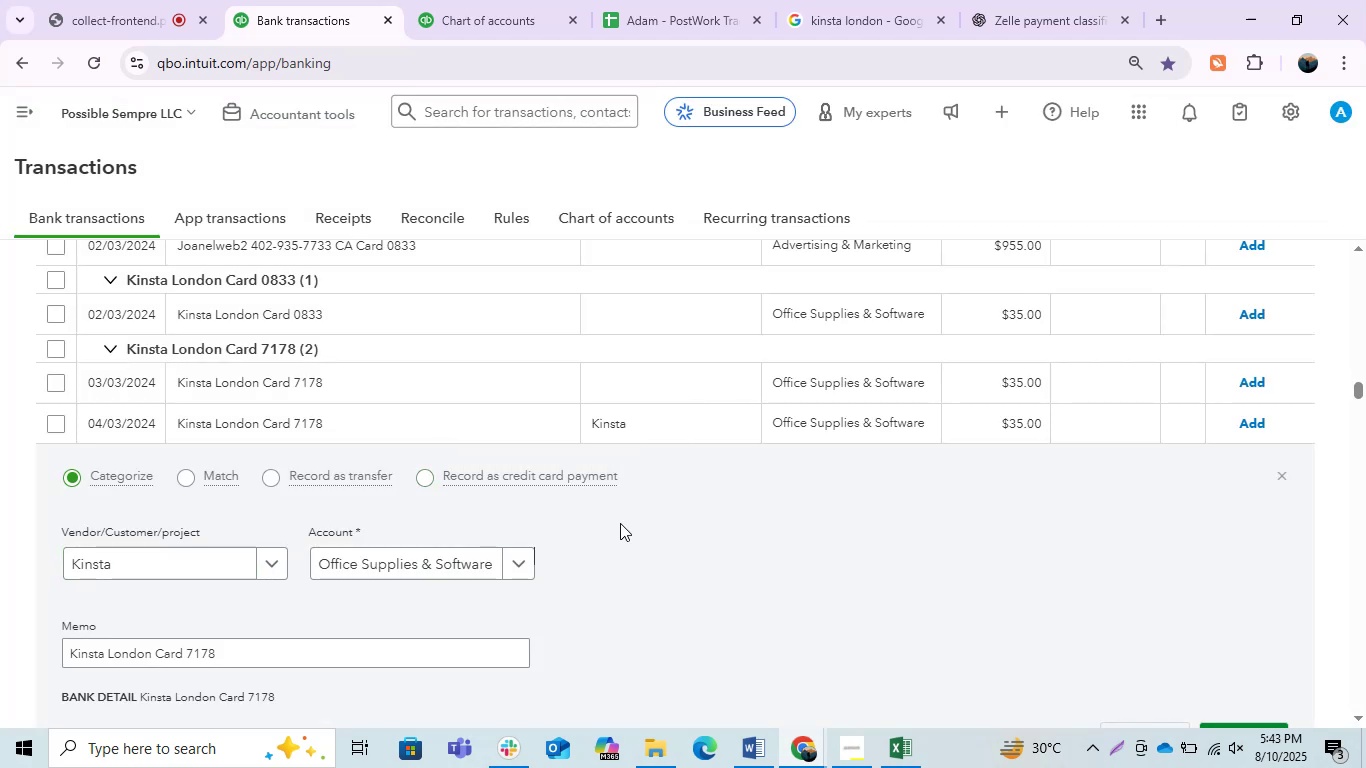 
left_click([1250, 420])
 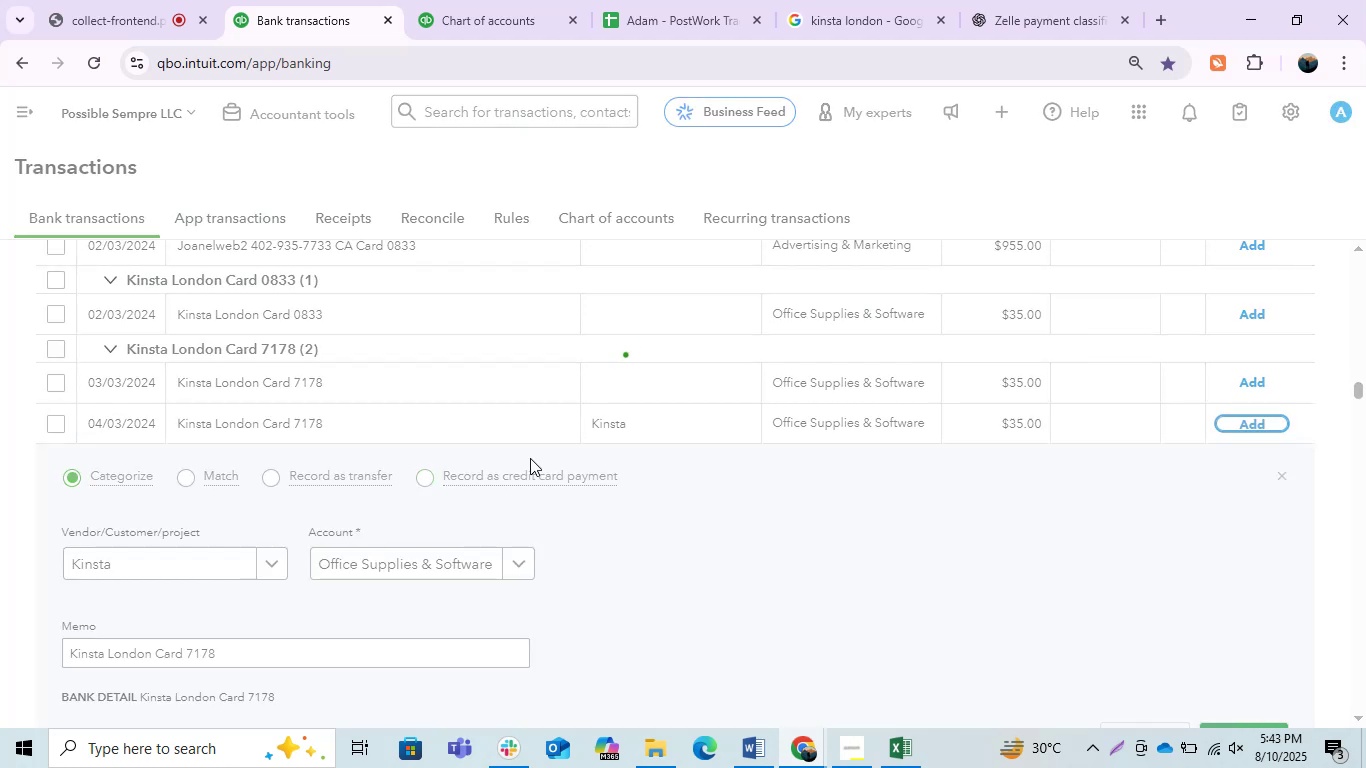 
wait(7.4)
 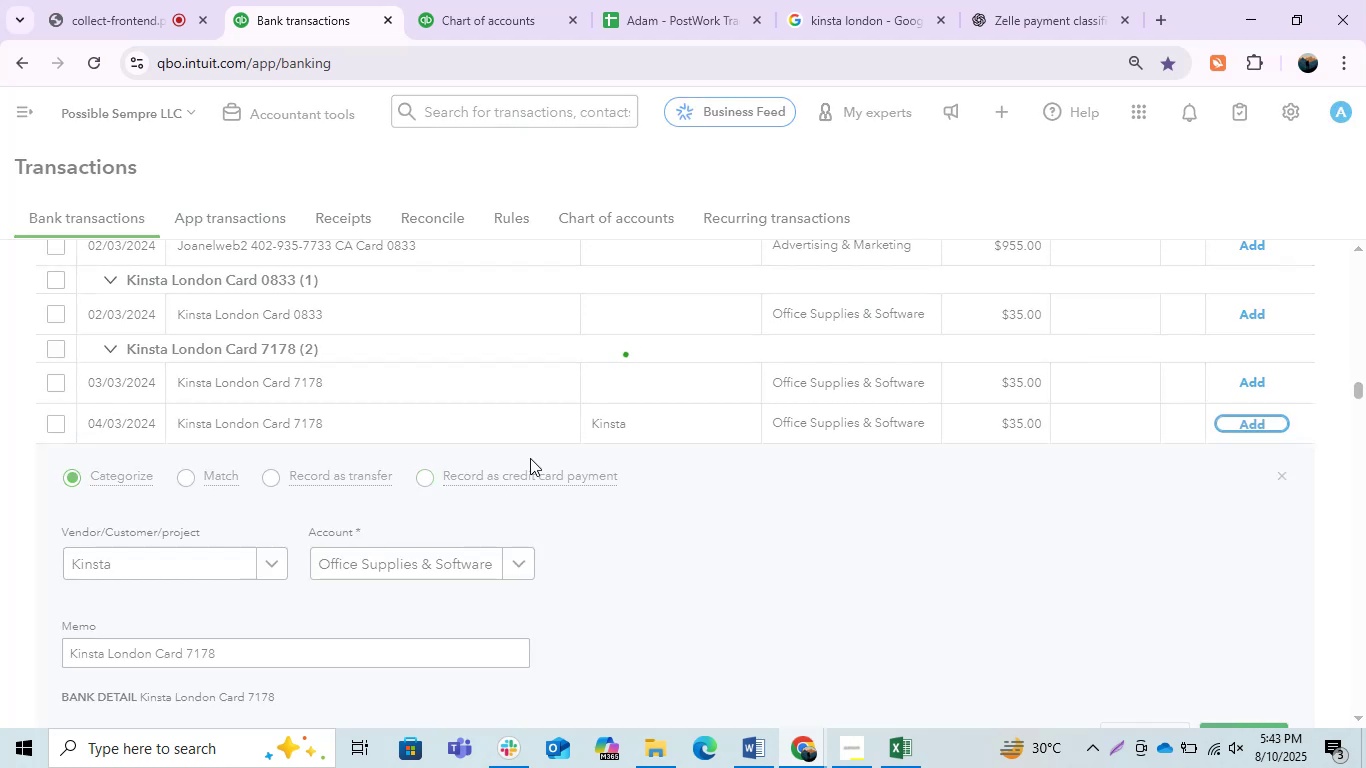 
left_click([462, 440])
 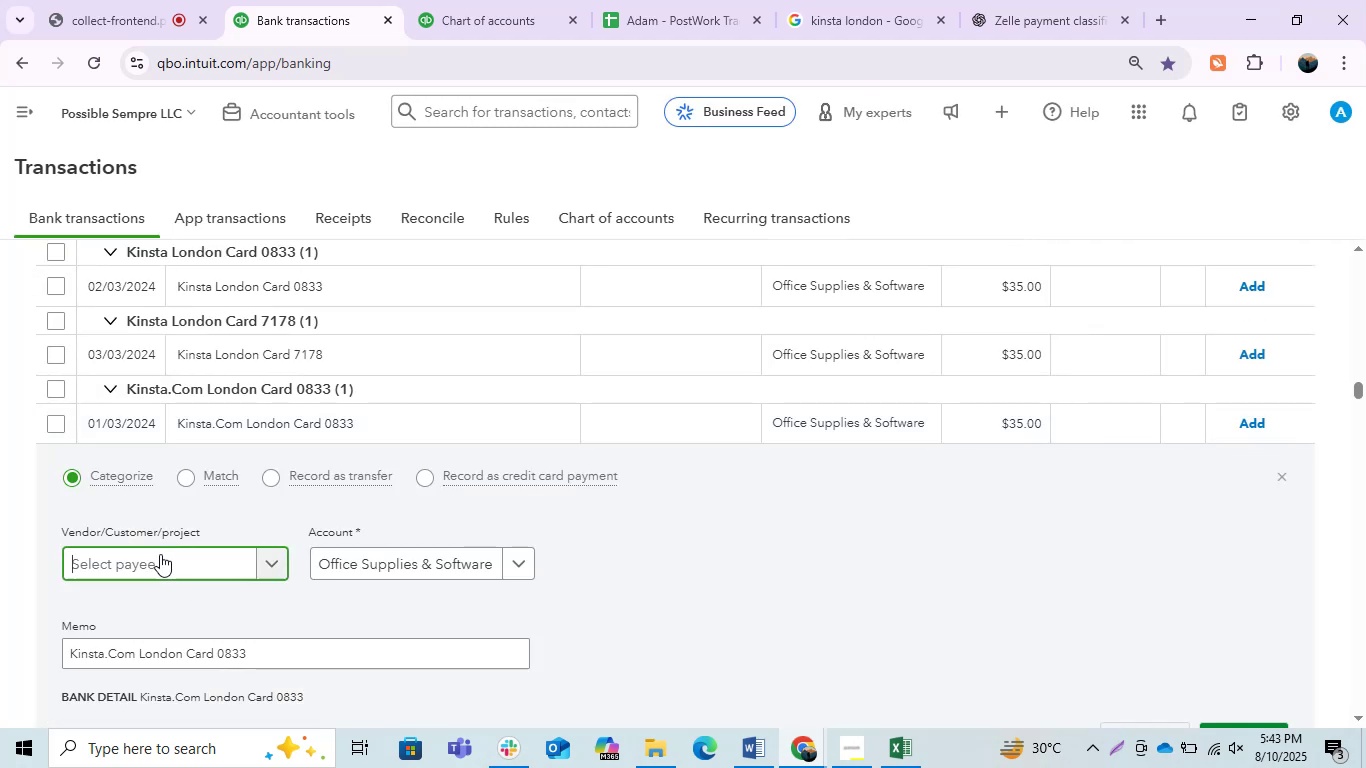 
type(kinsta)
 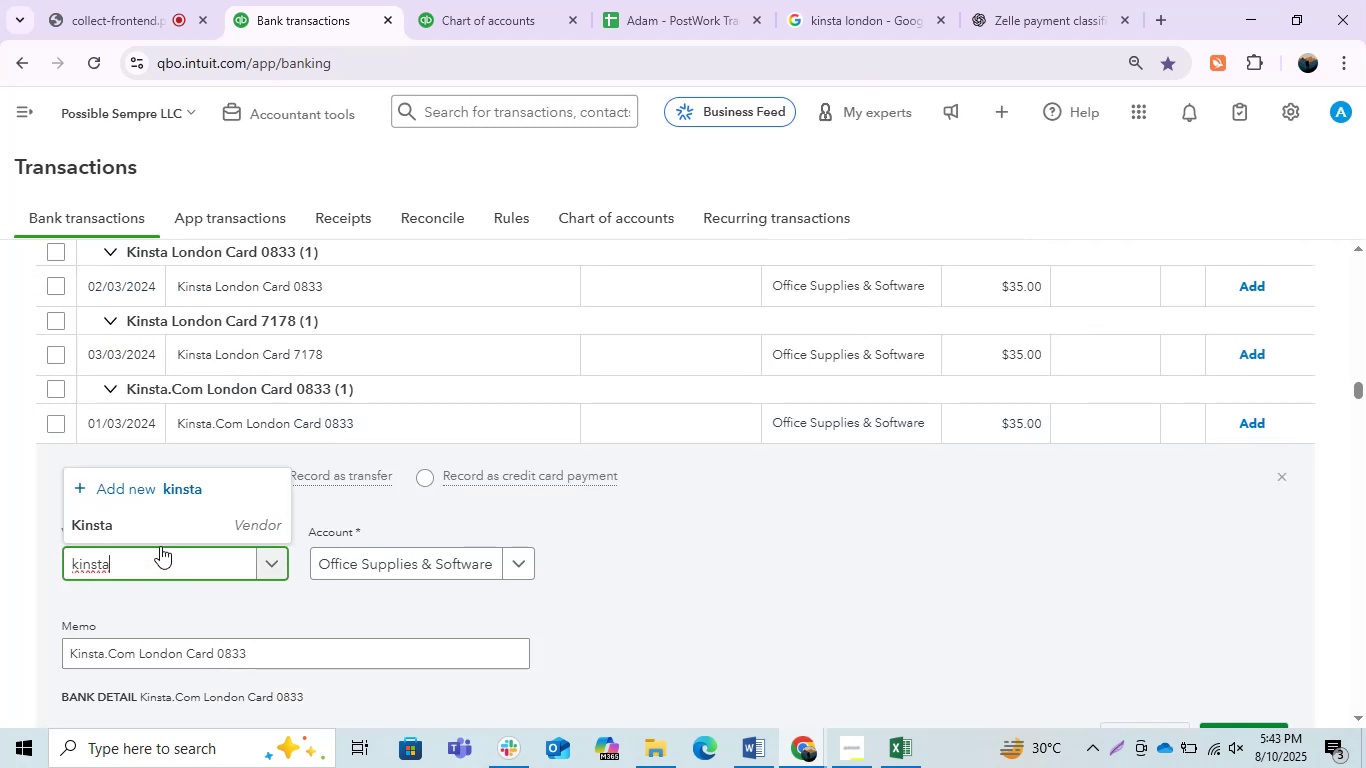 
left_click([165, 531])
 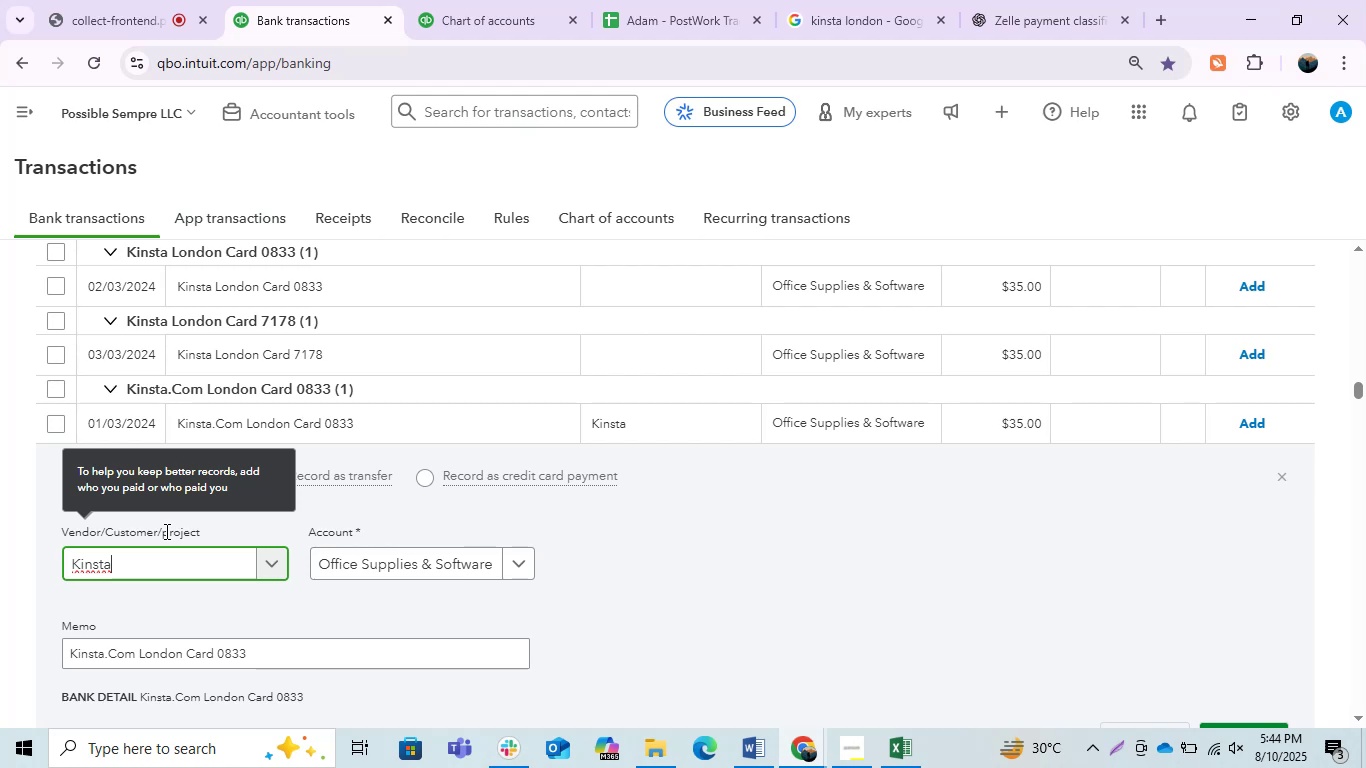 
wait(16.49)
 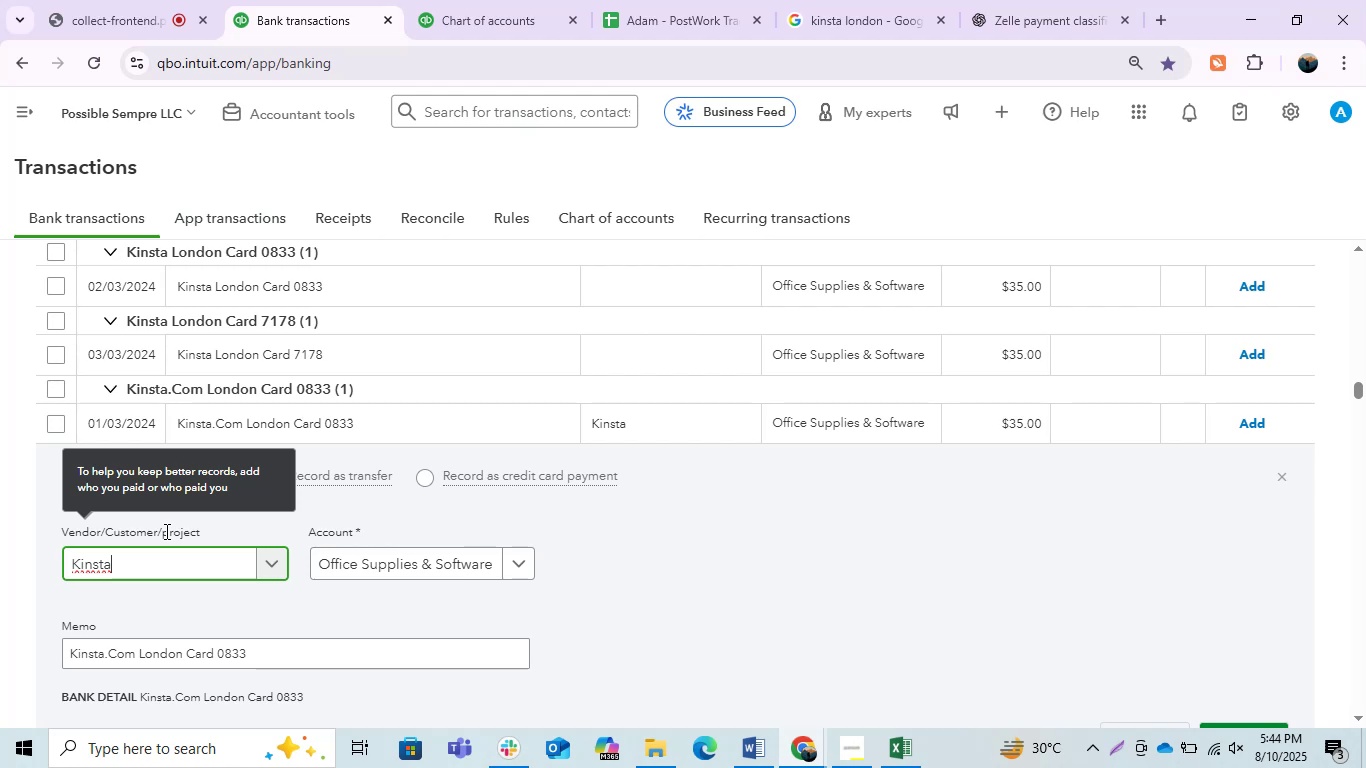 
left_click([1253, 425])
 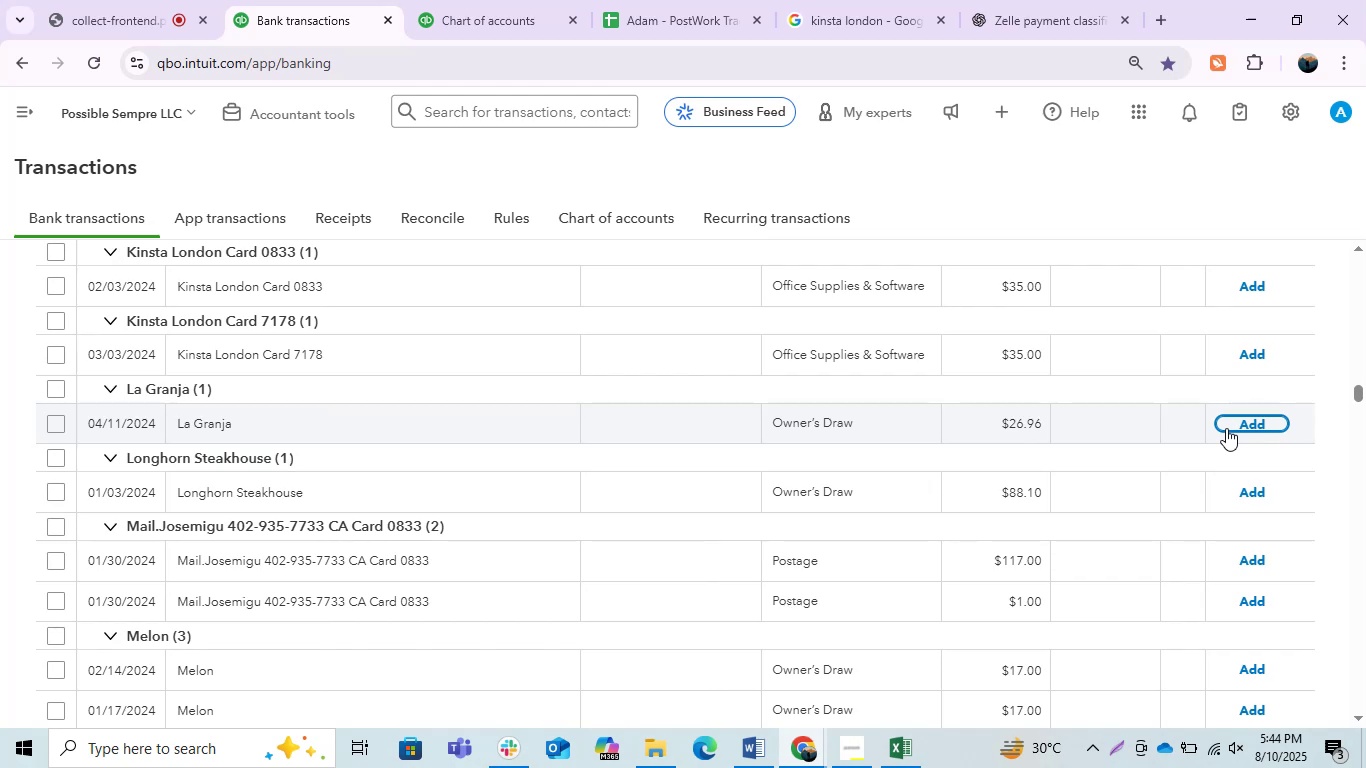 
wait(35.05)
 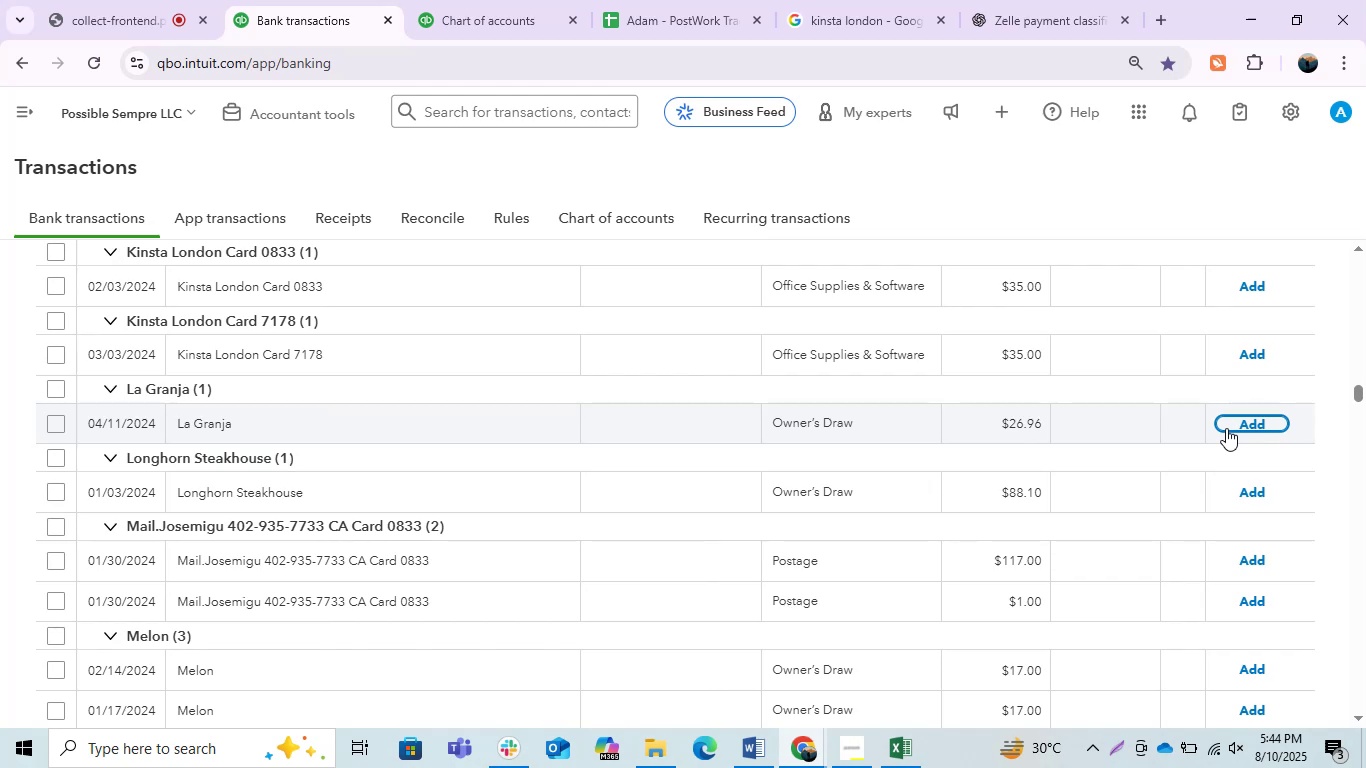 
scroll: coordinate [490, 347], scroll_direction: up, amount: 1.0
 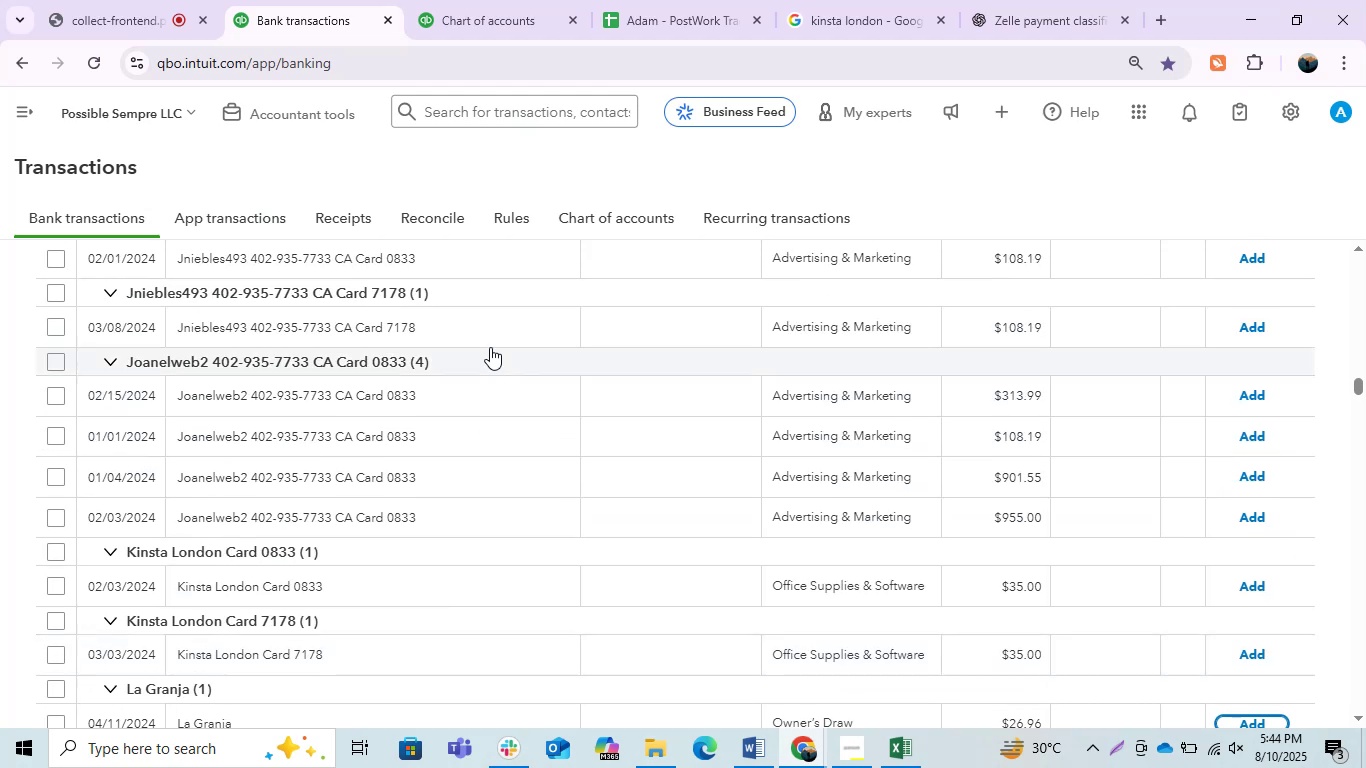 
scroll: coordinate [490, 347], scroll_direction: down, amount: 1.0
 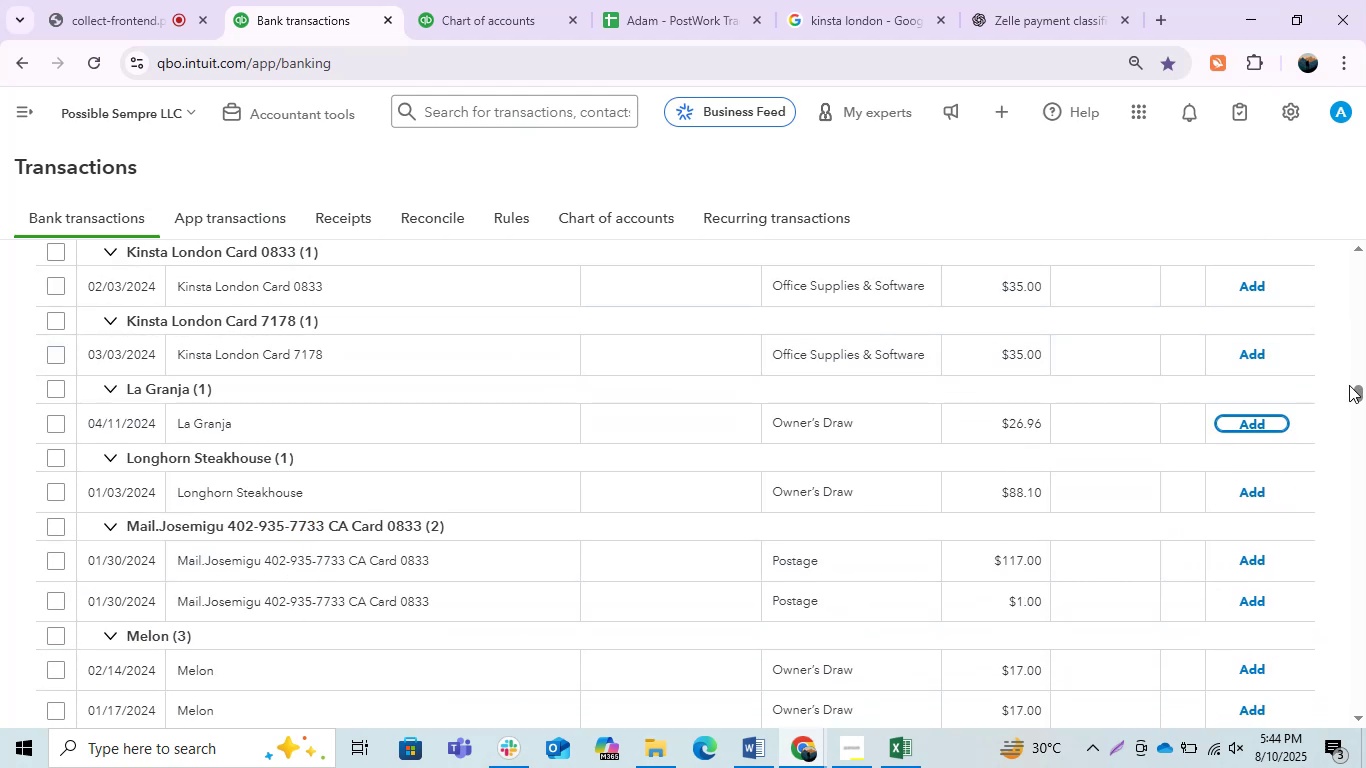 
left_click_drag(start_coordinate=[1361, 397], to_coordinate=[1357, 389])
 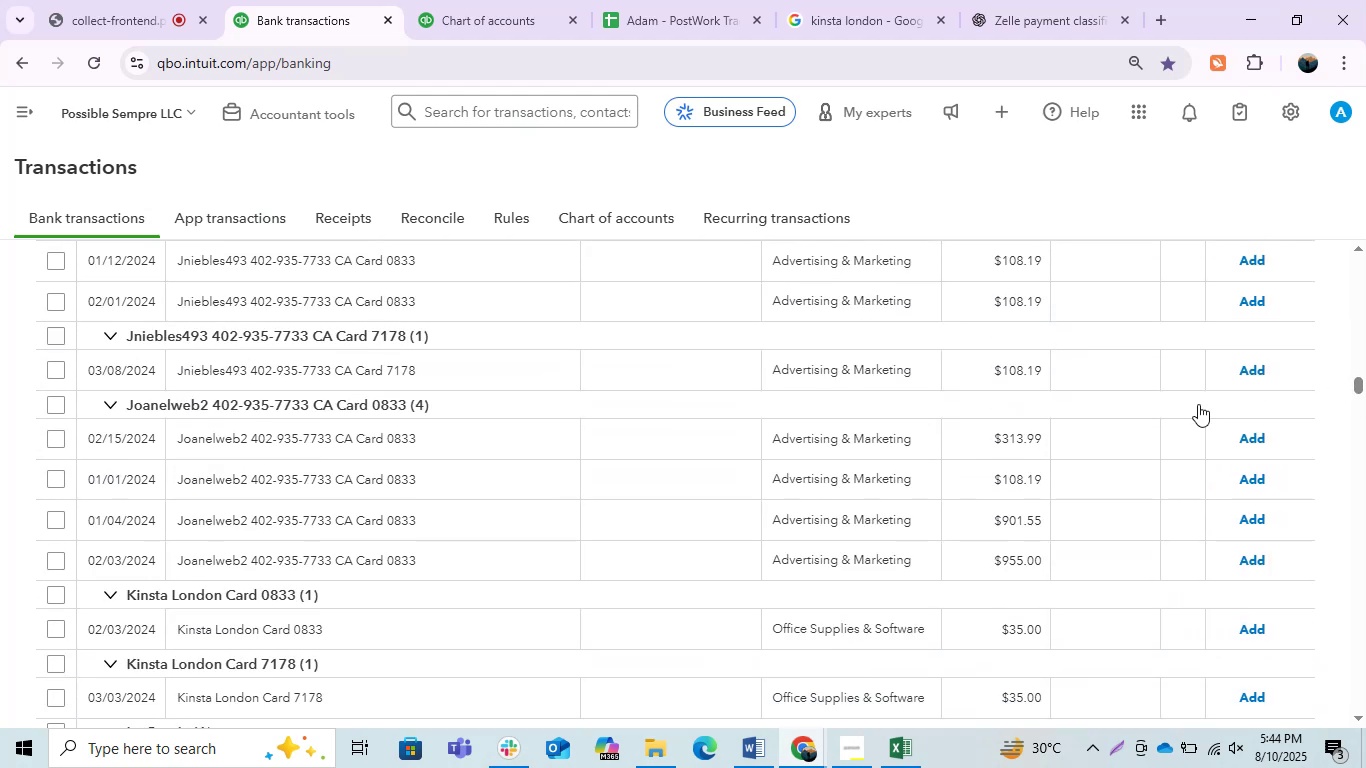 
scroll: coordinate [901, 250], scroll_direction: down, amount: 1.0
 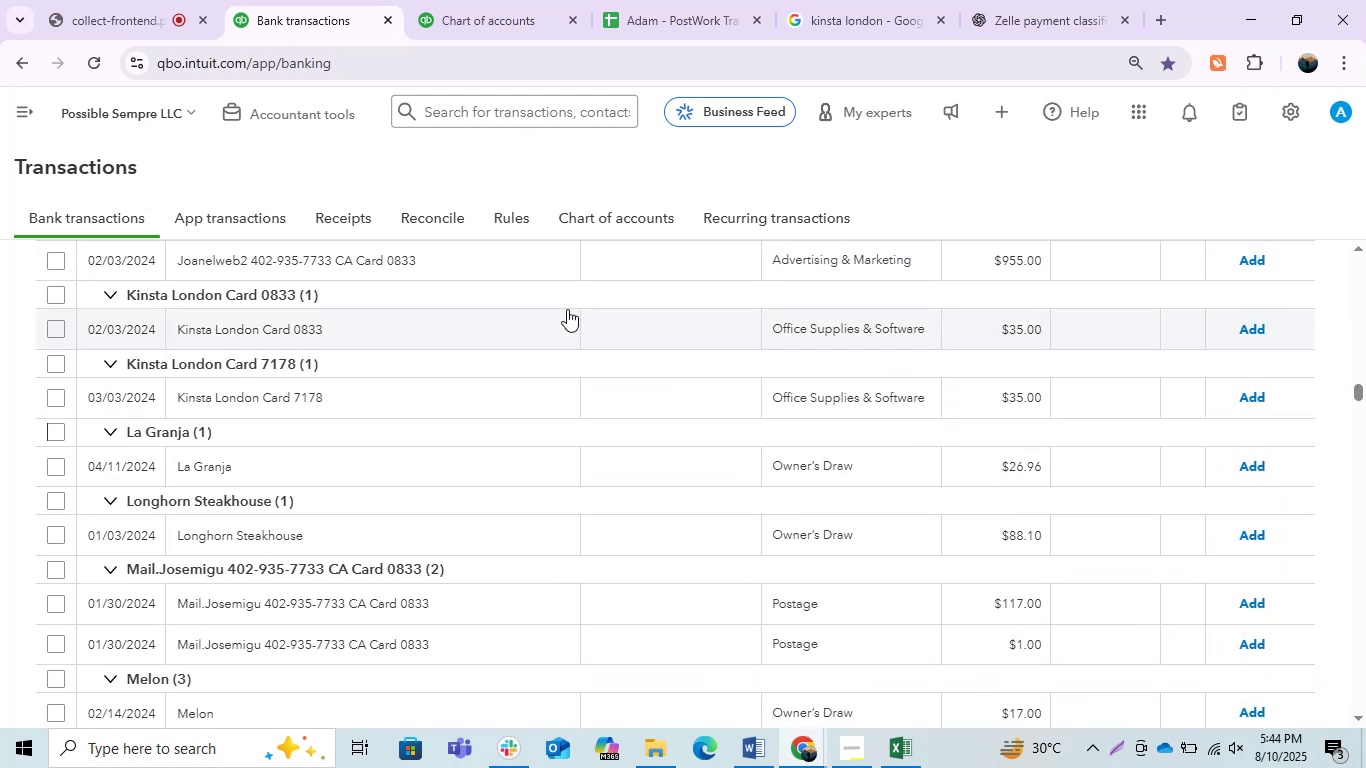 
left_click([561, 309])
 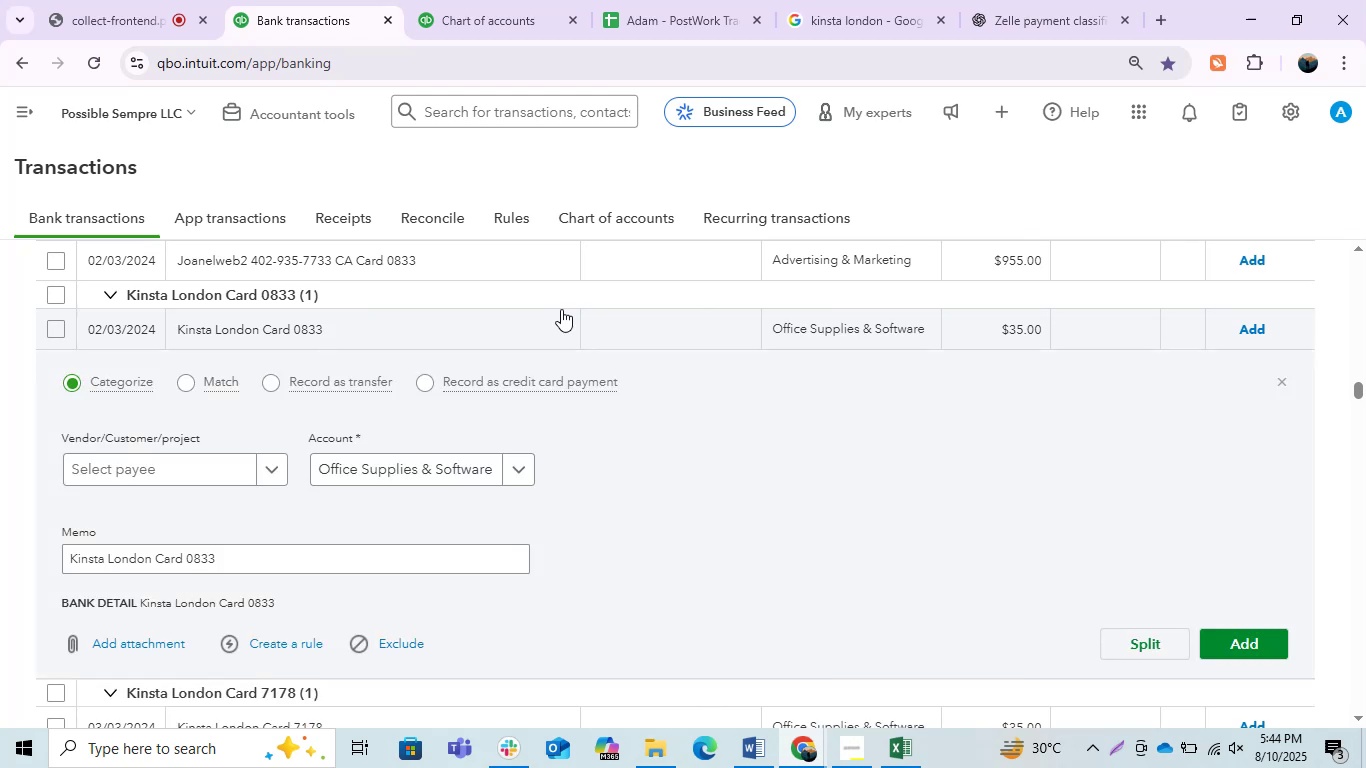 
wait(8.24)
 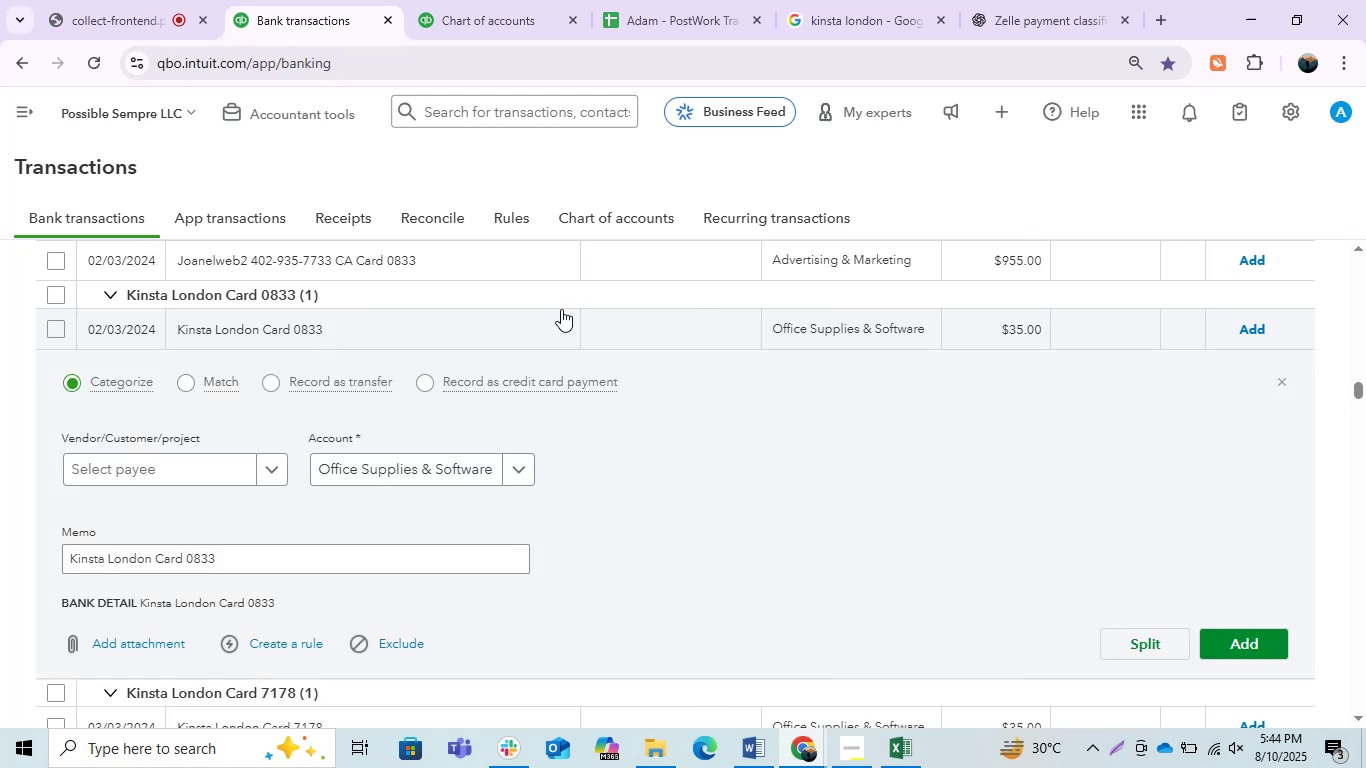 
left_click([187, 470])
 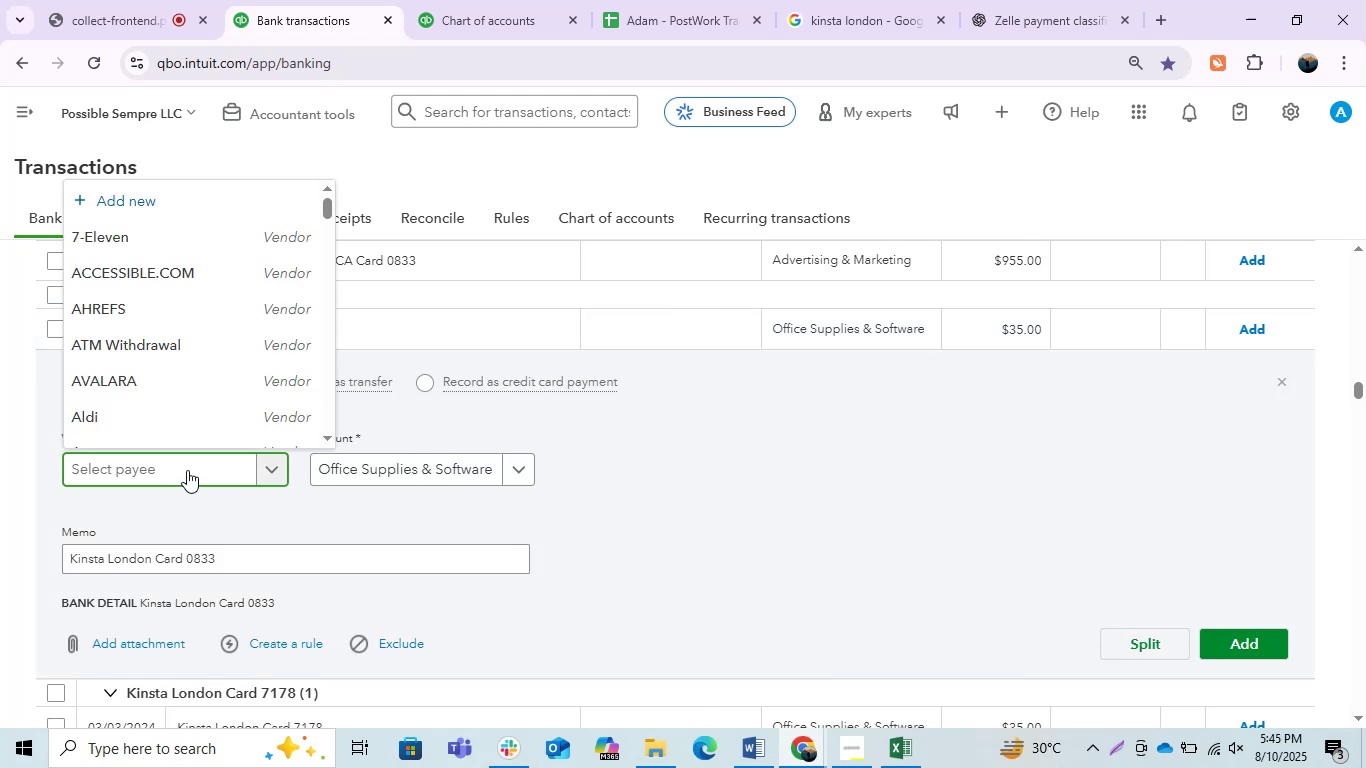 
type(Kinsta)
 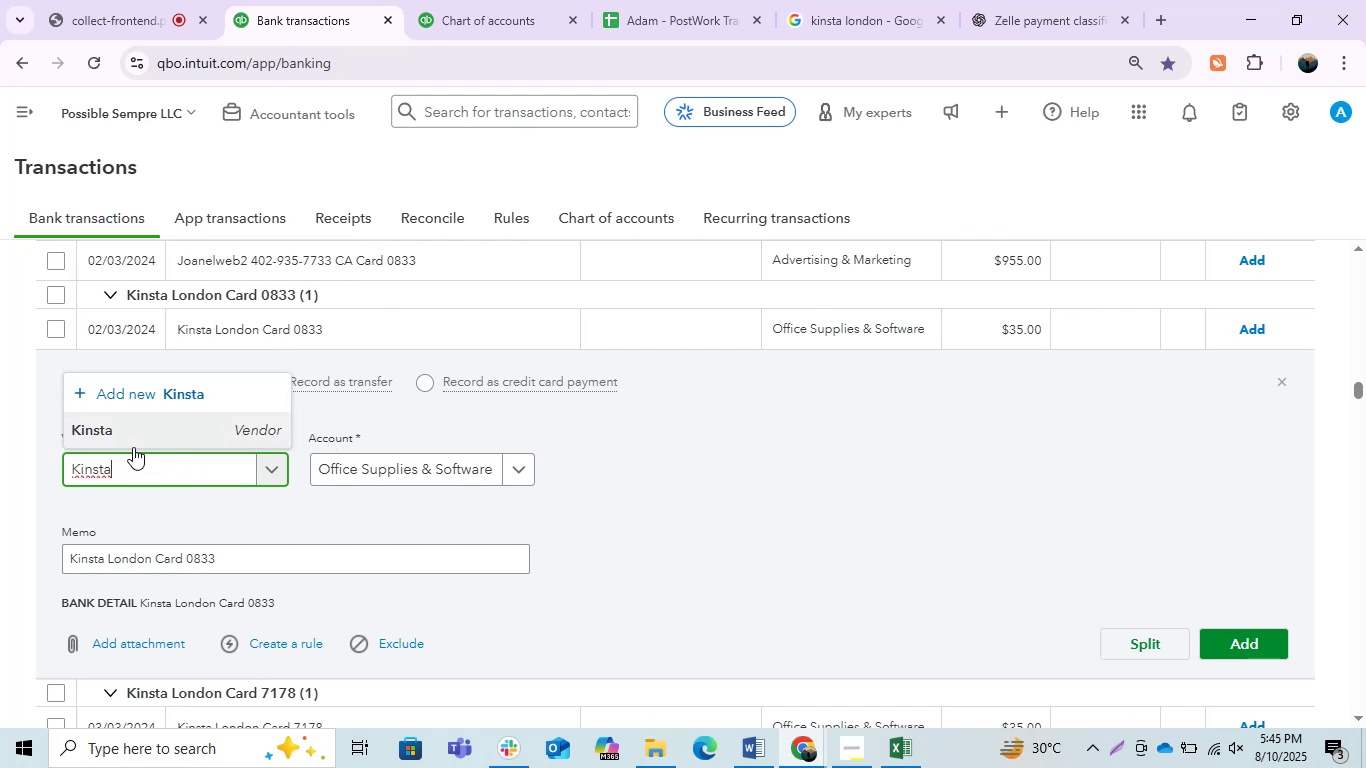 
left_click([106, 428])
 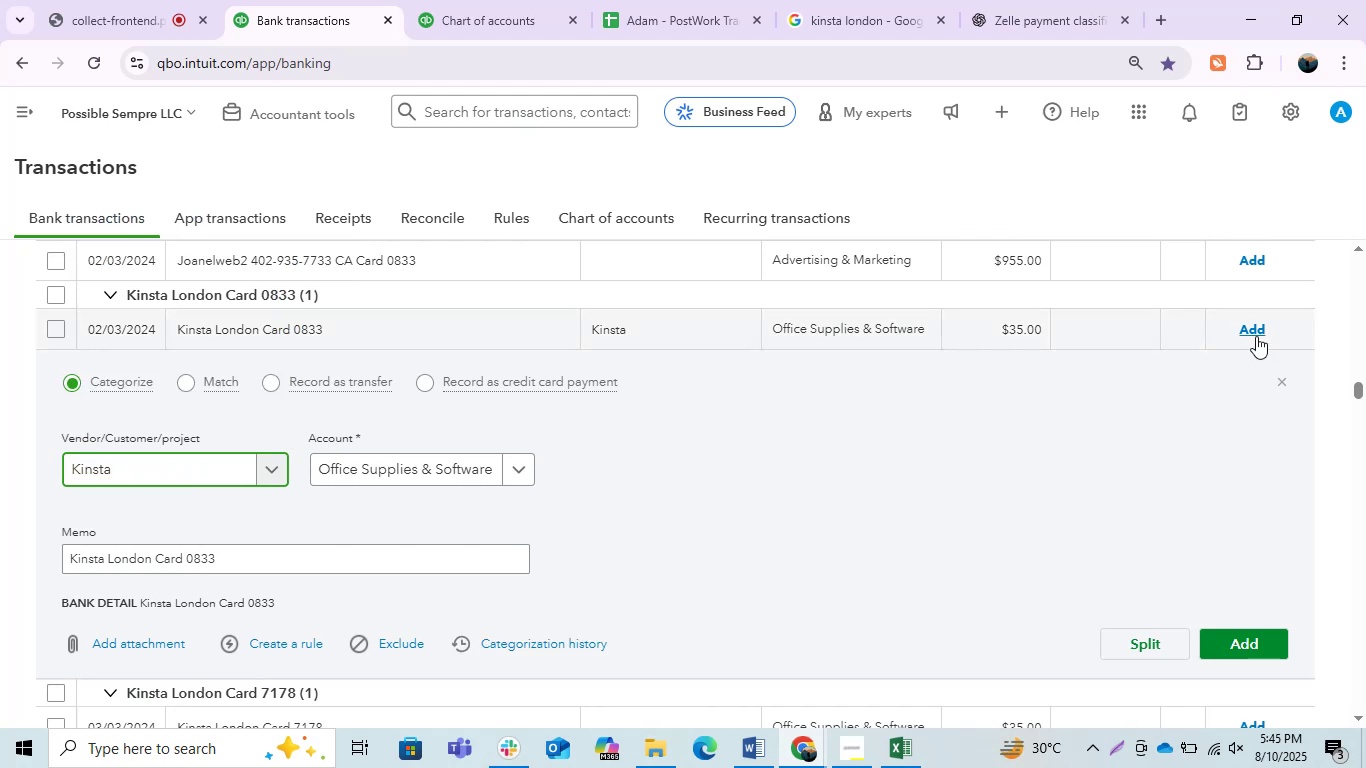 
left_click([1256, 336])
 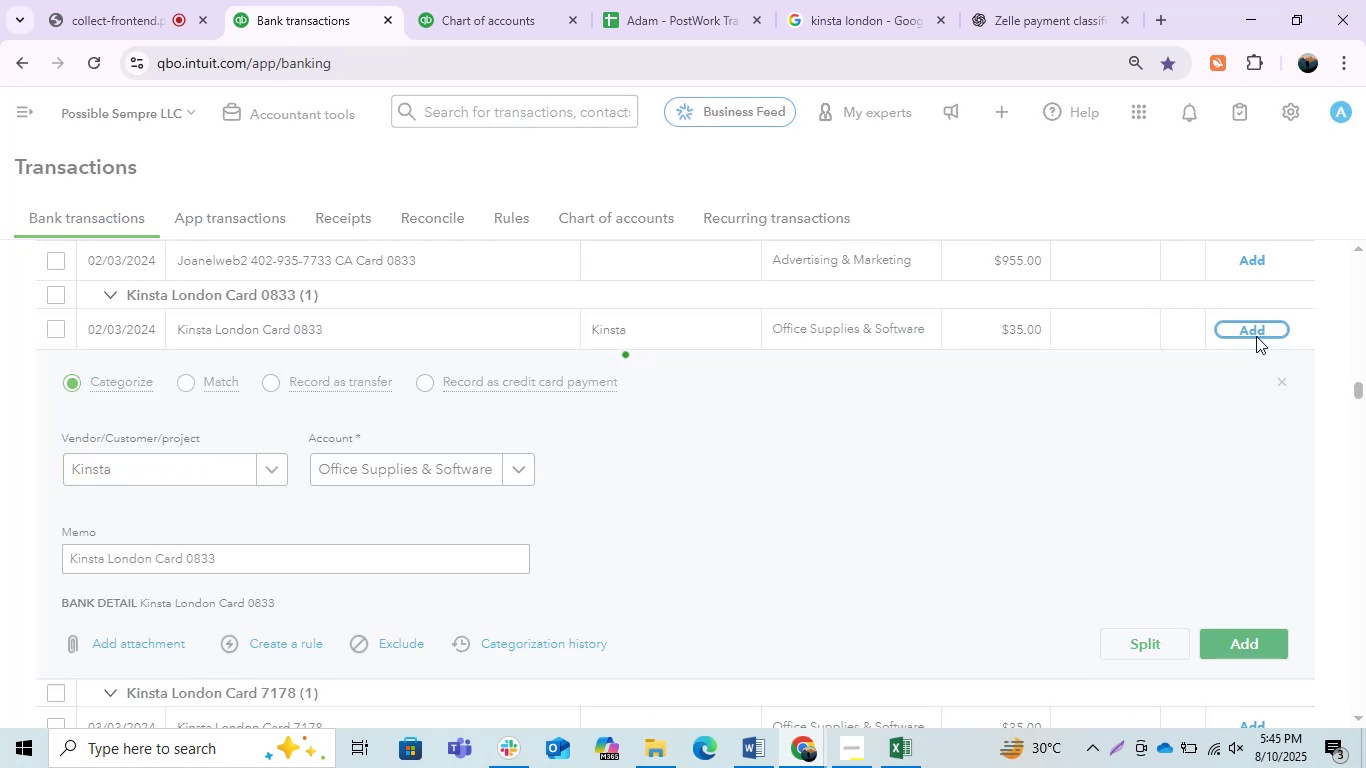 
wait(9.86)
 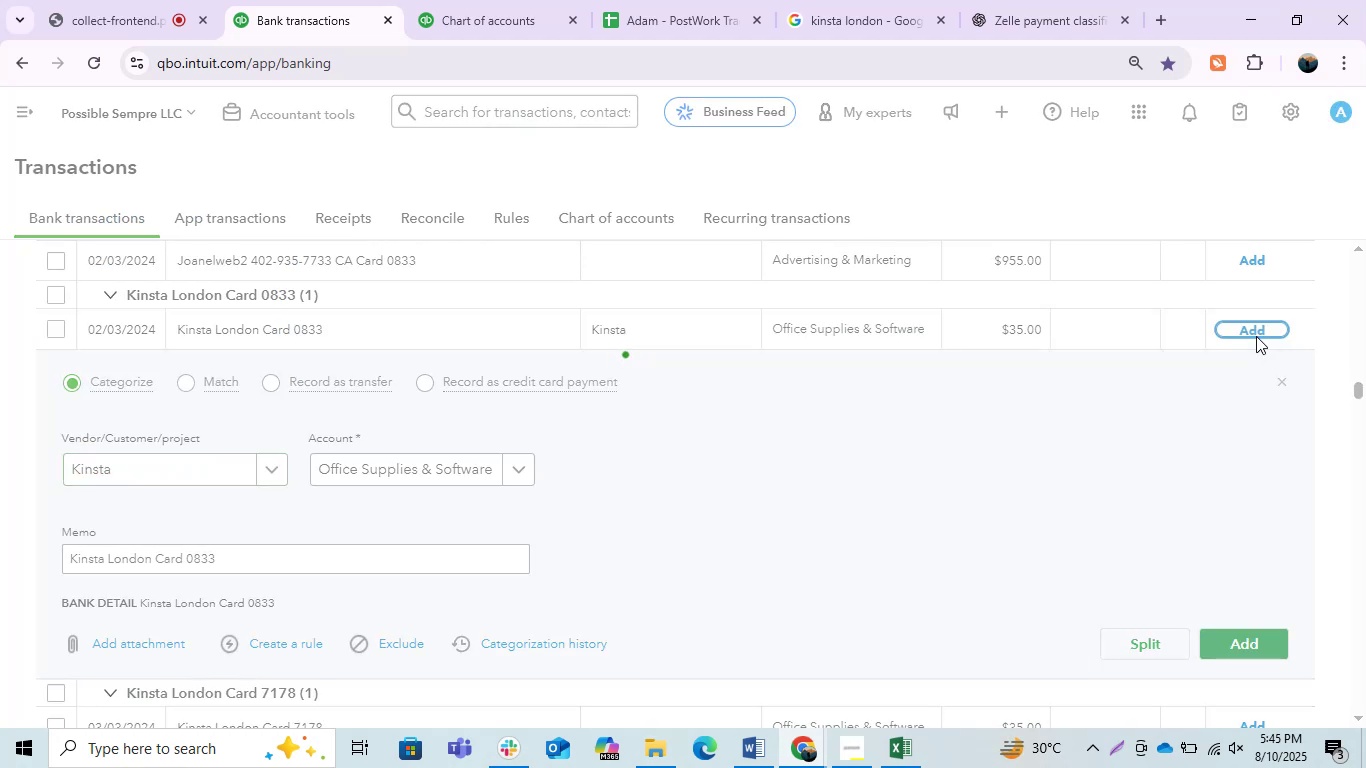 
left_click([356, 329])
 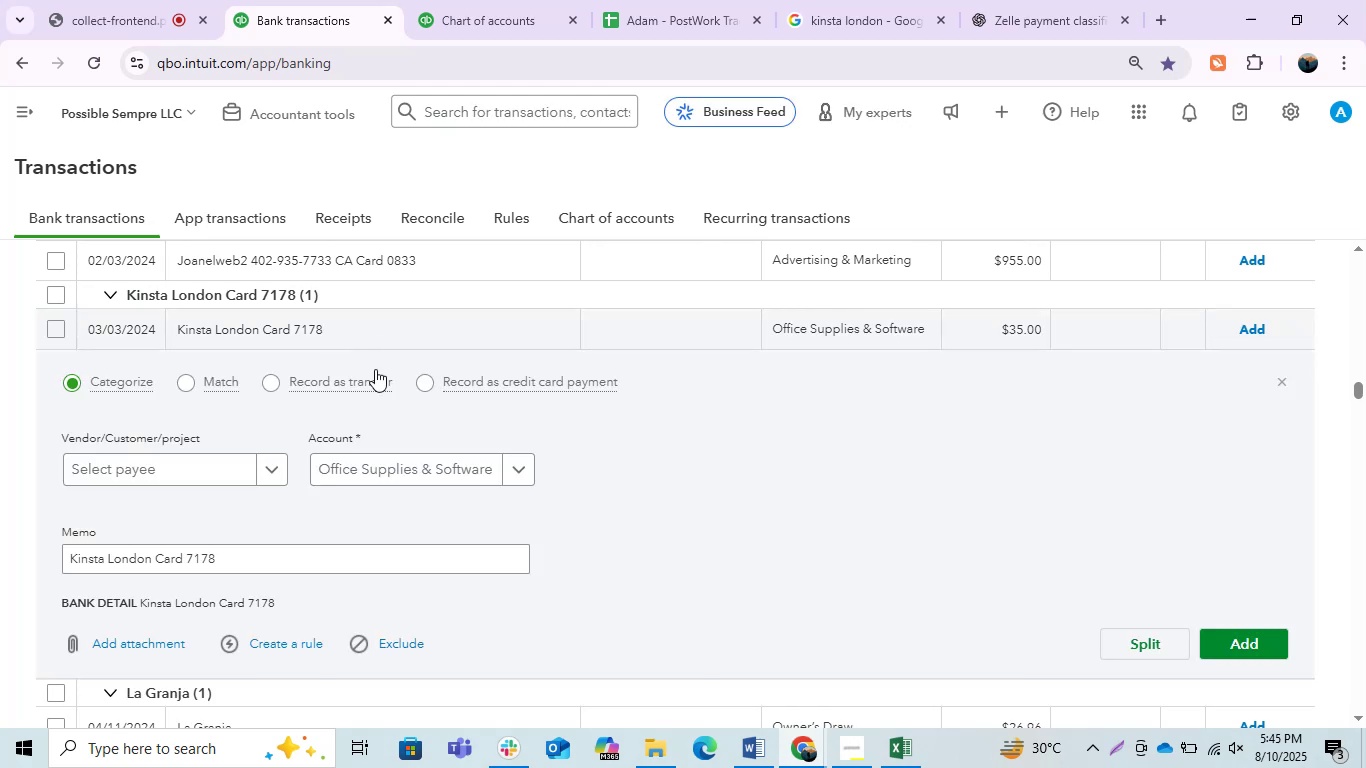 
left_click([216, 463])
 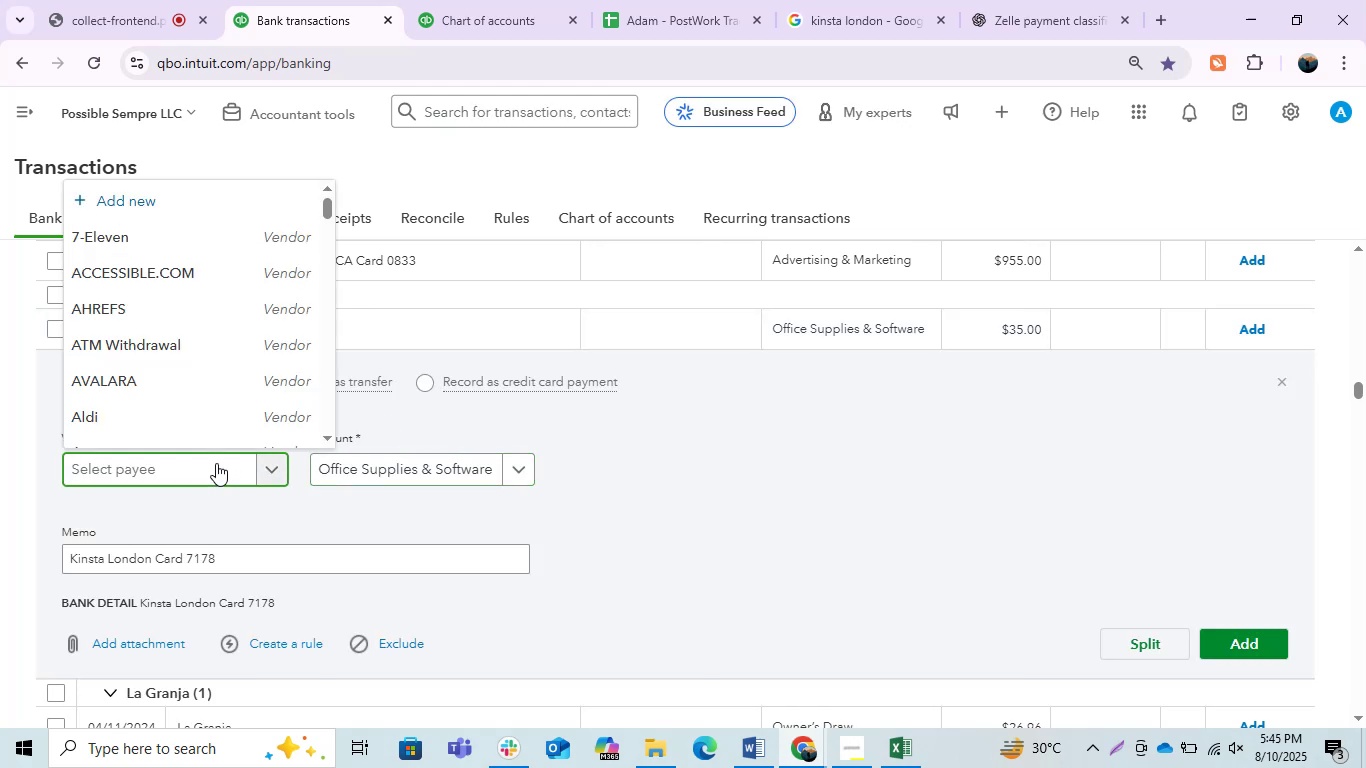 
type(Kinsta)
 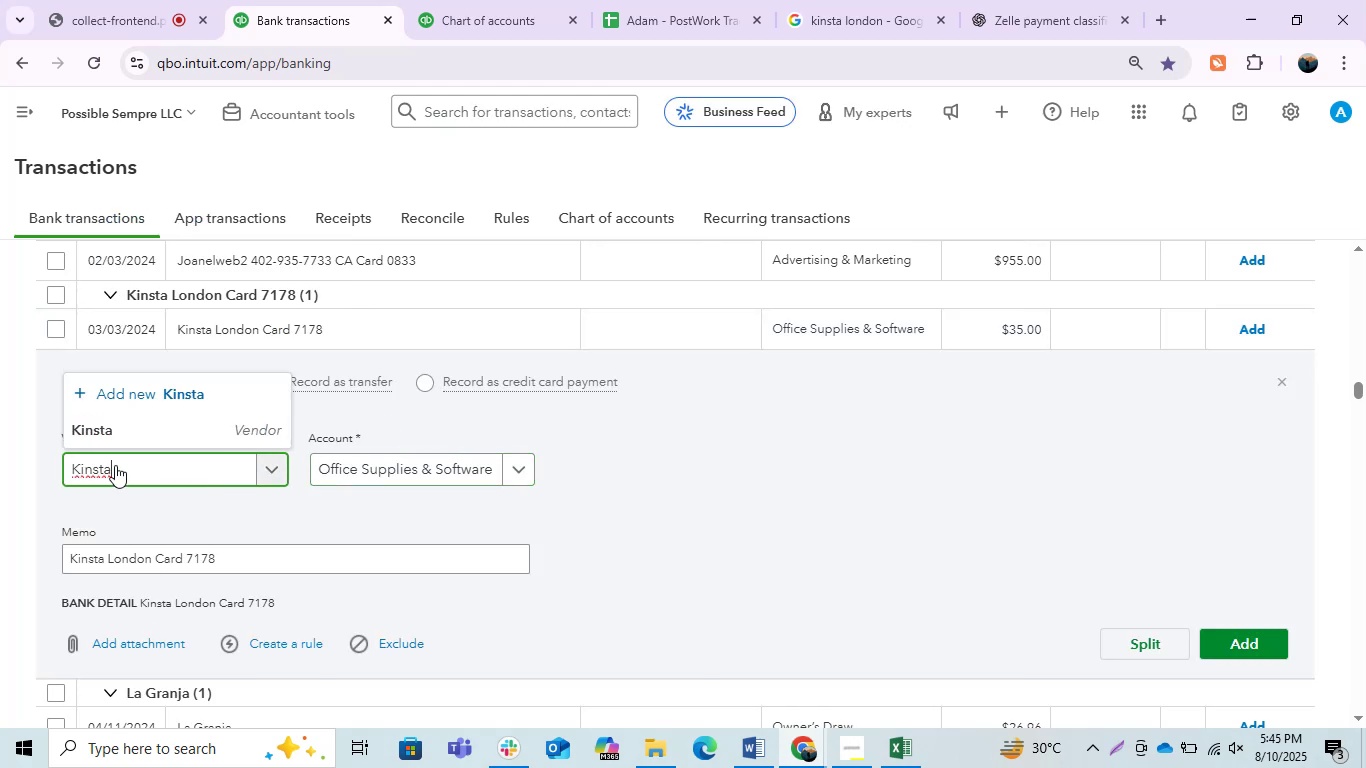 
left_click([103, 422])
 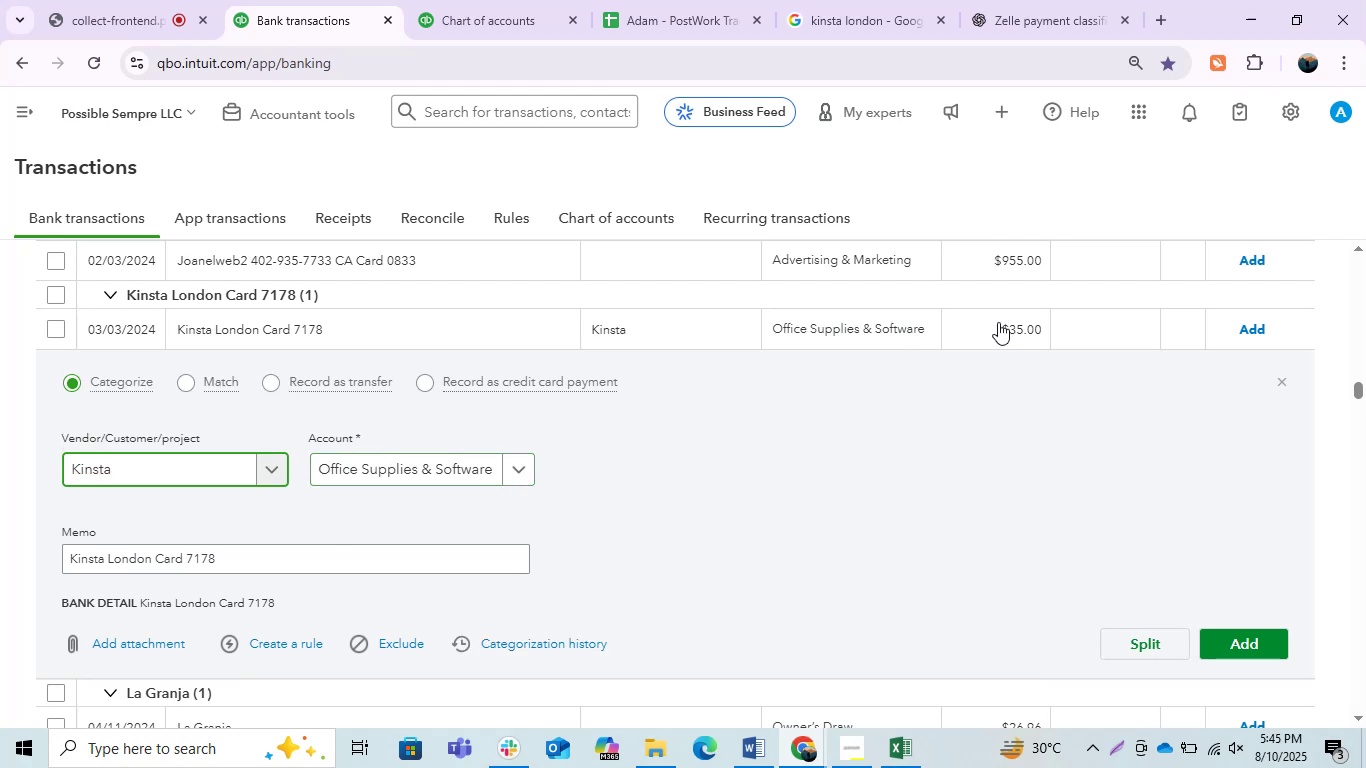 
left_click([1255, 327])
 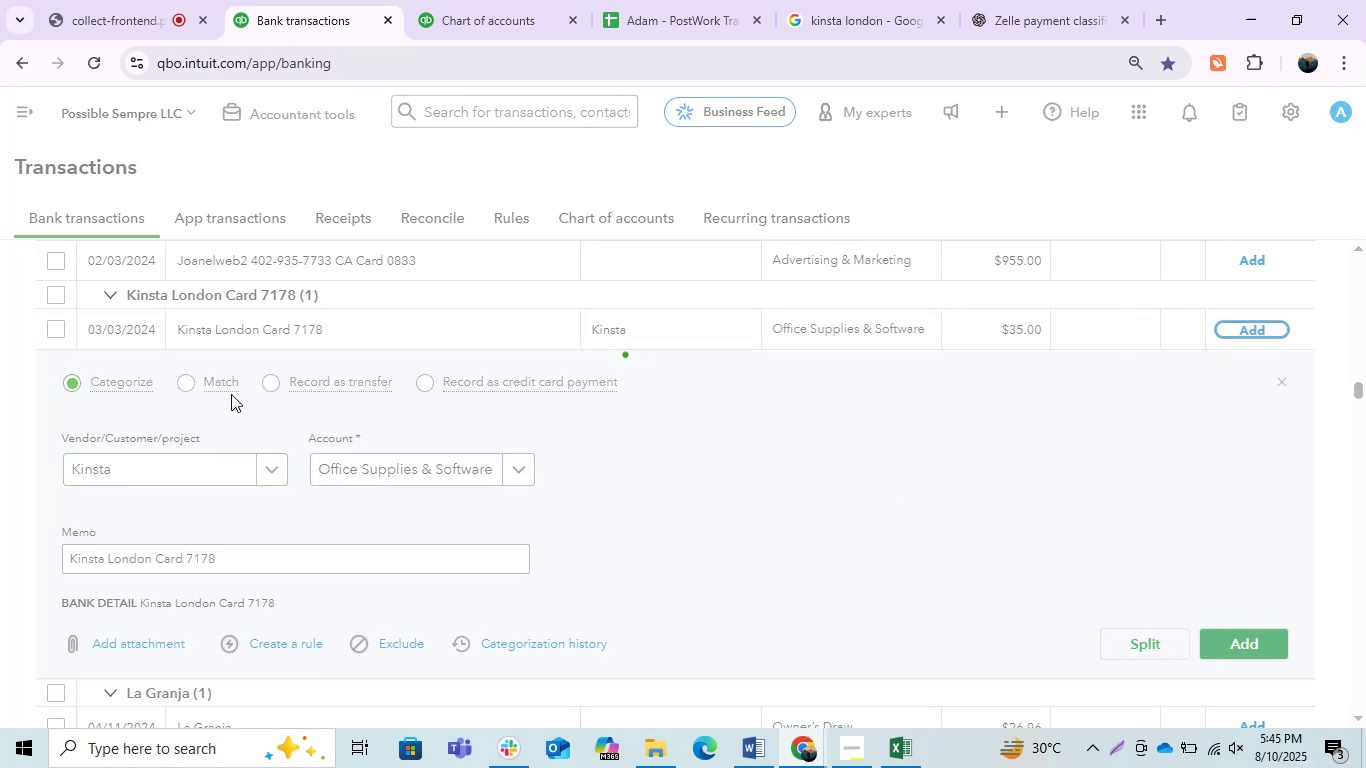 
wait(6.37)
 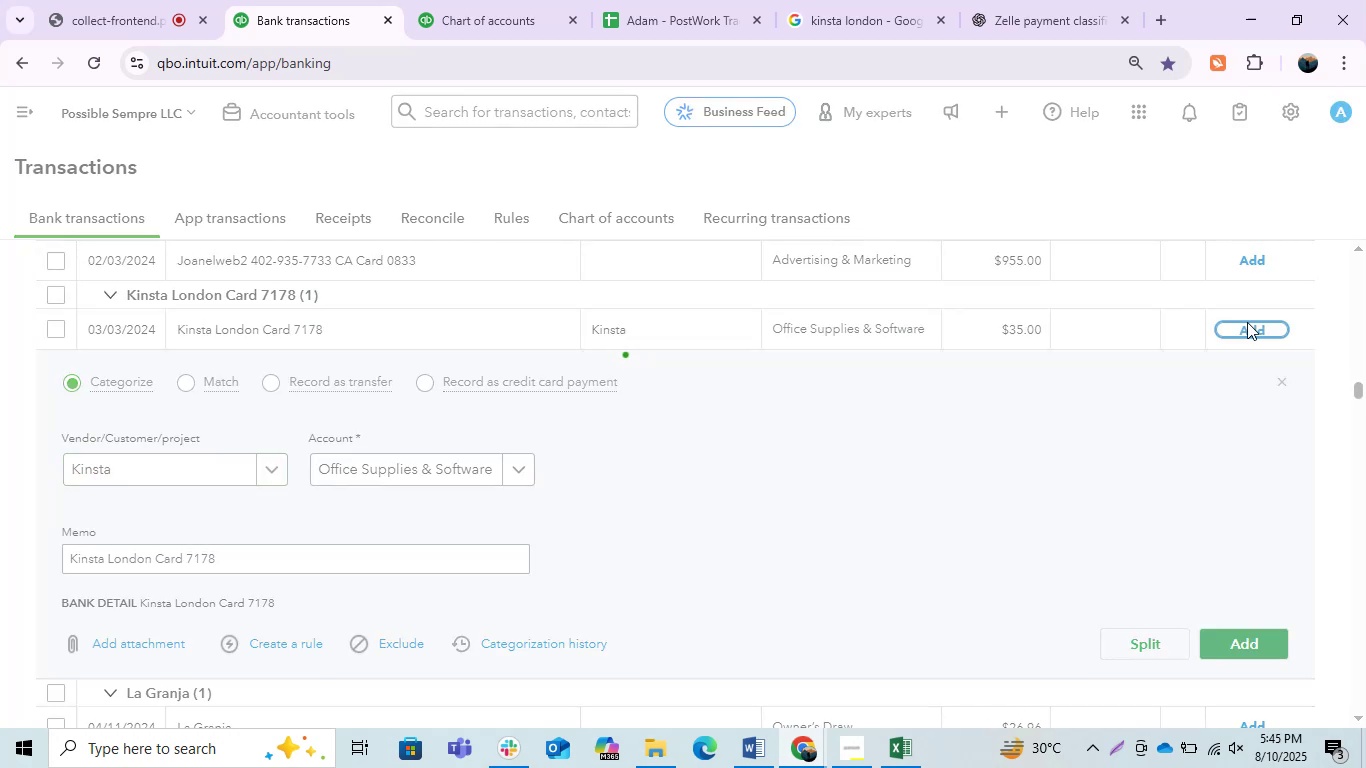 
scroll: coordinate [227, 376], scroll_direction: down, amount: 1.0
 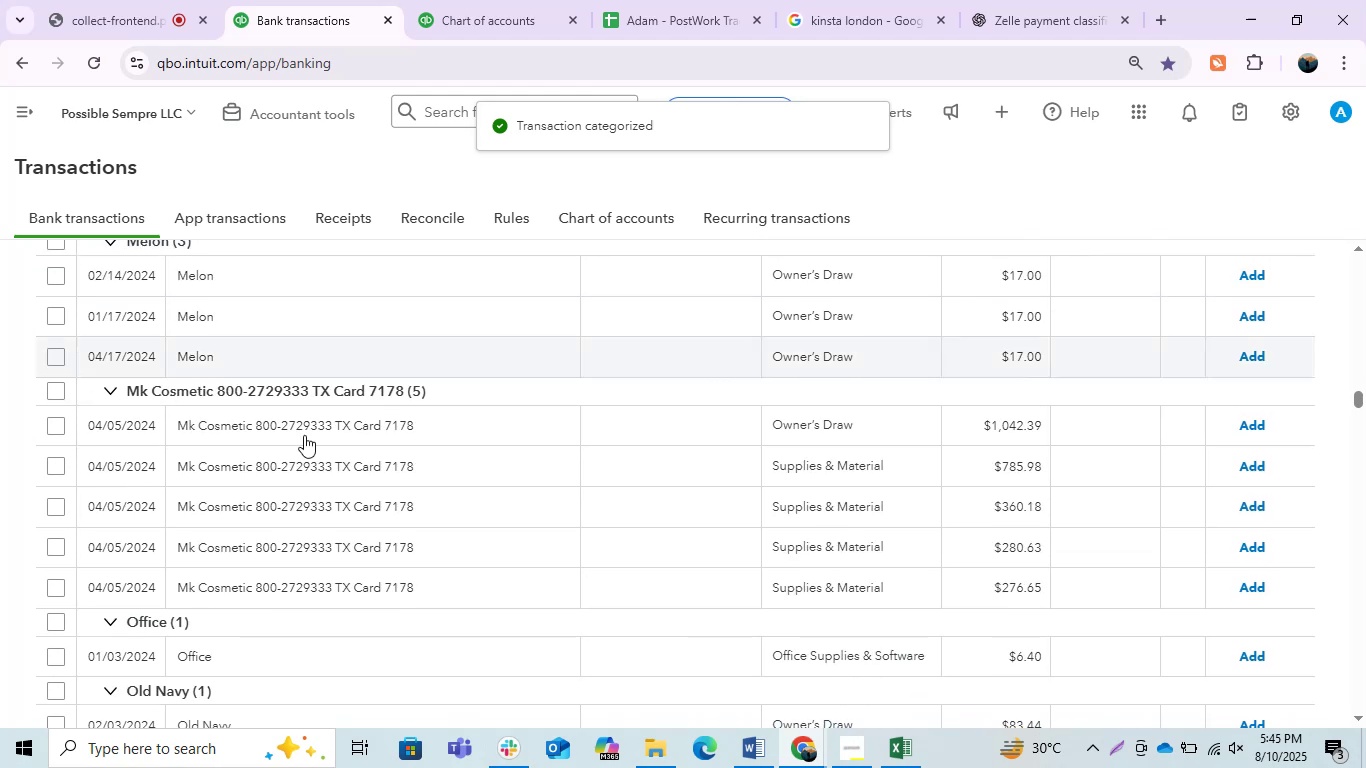 
left_click([301, 418])
 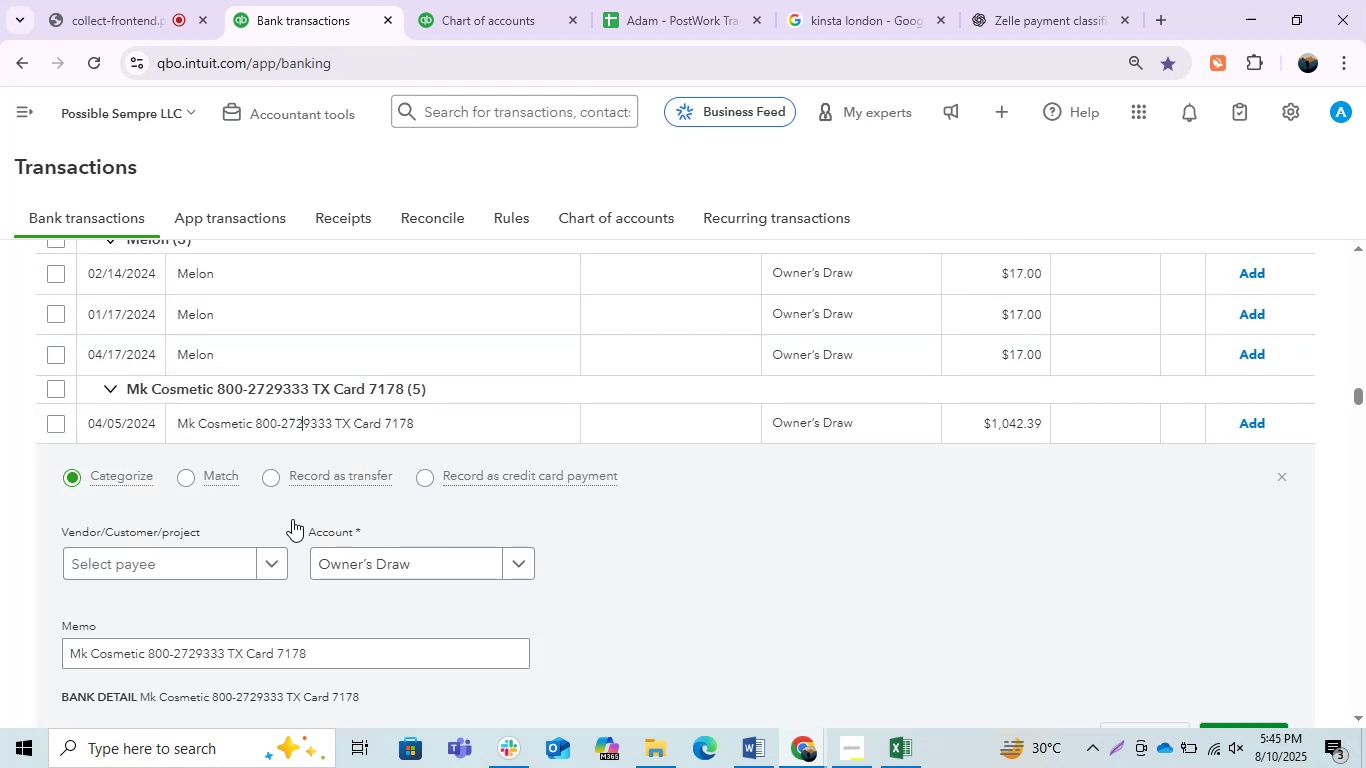 
double_click([281, 649])
 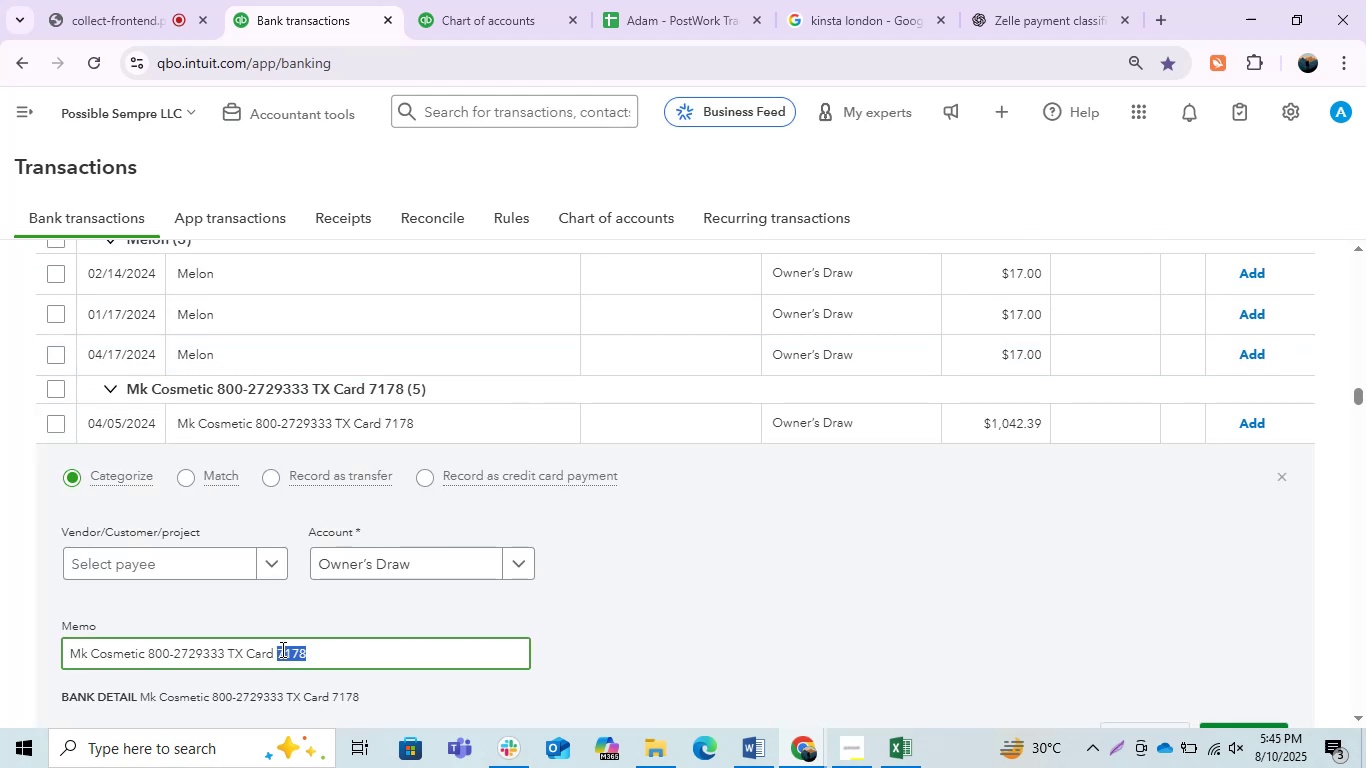 
triple_click([281, 649])
 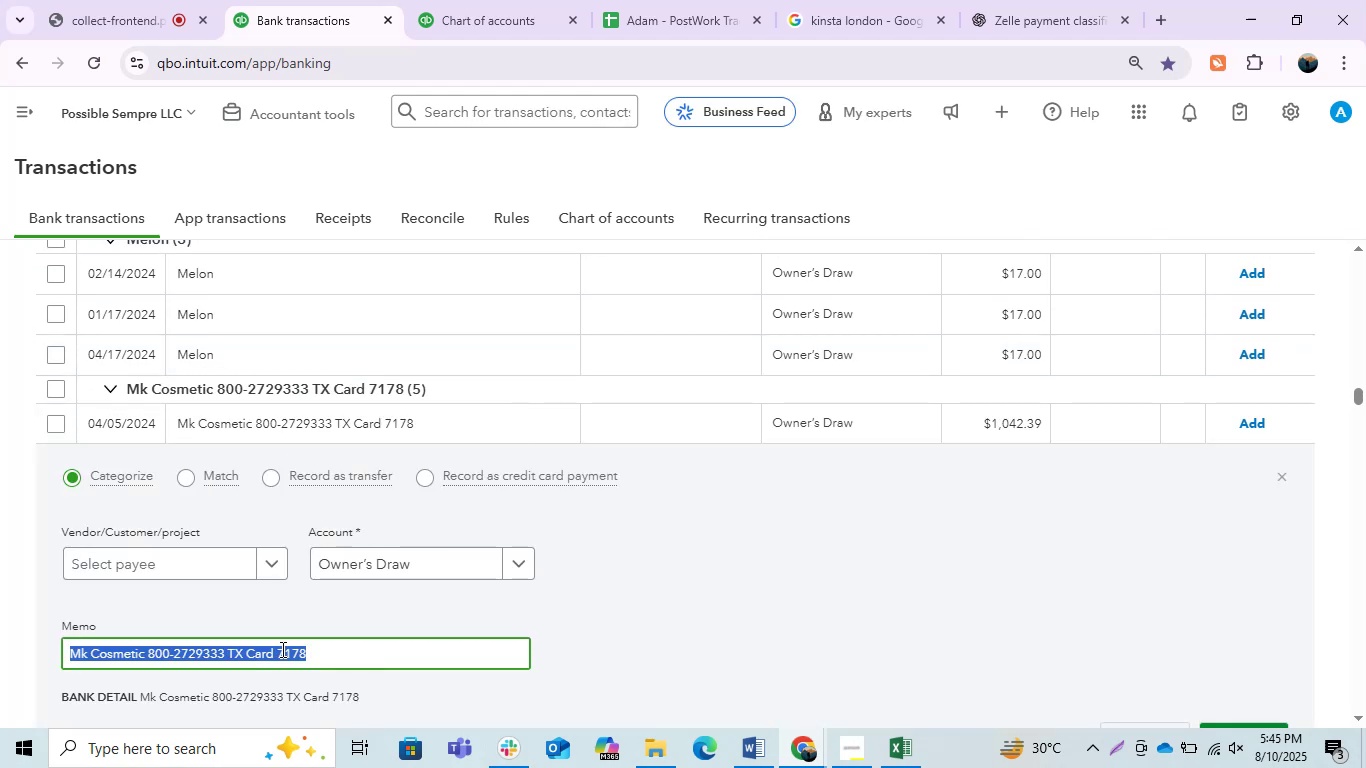 
triple_click([281, 649])
 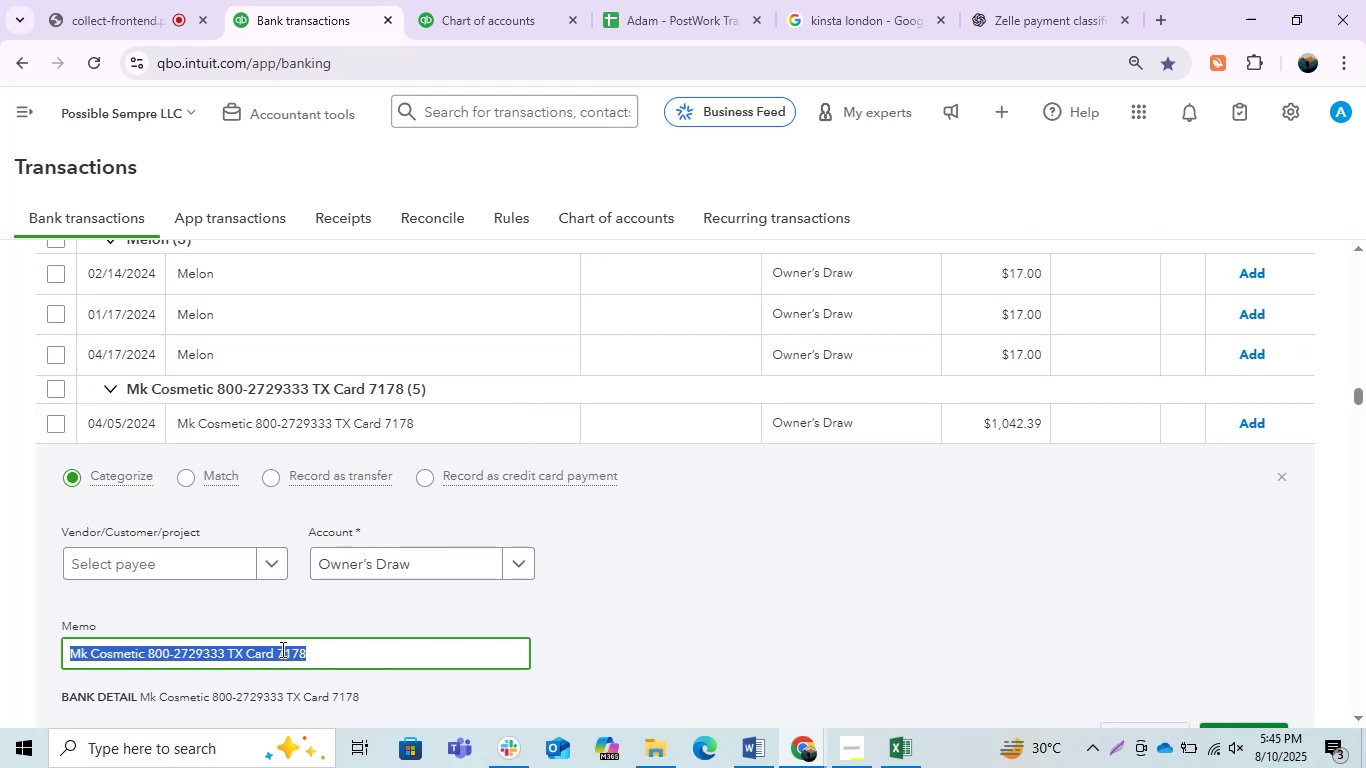 
key(Control+C)
 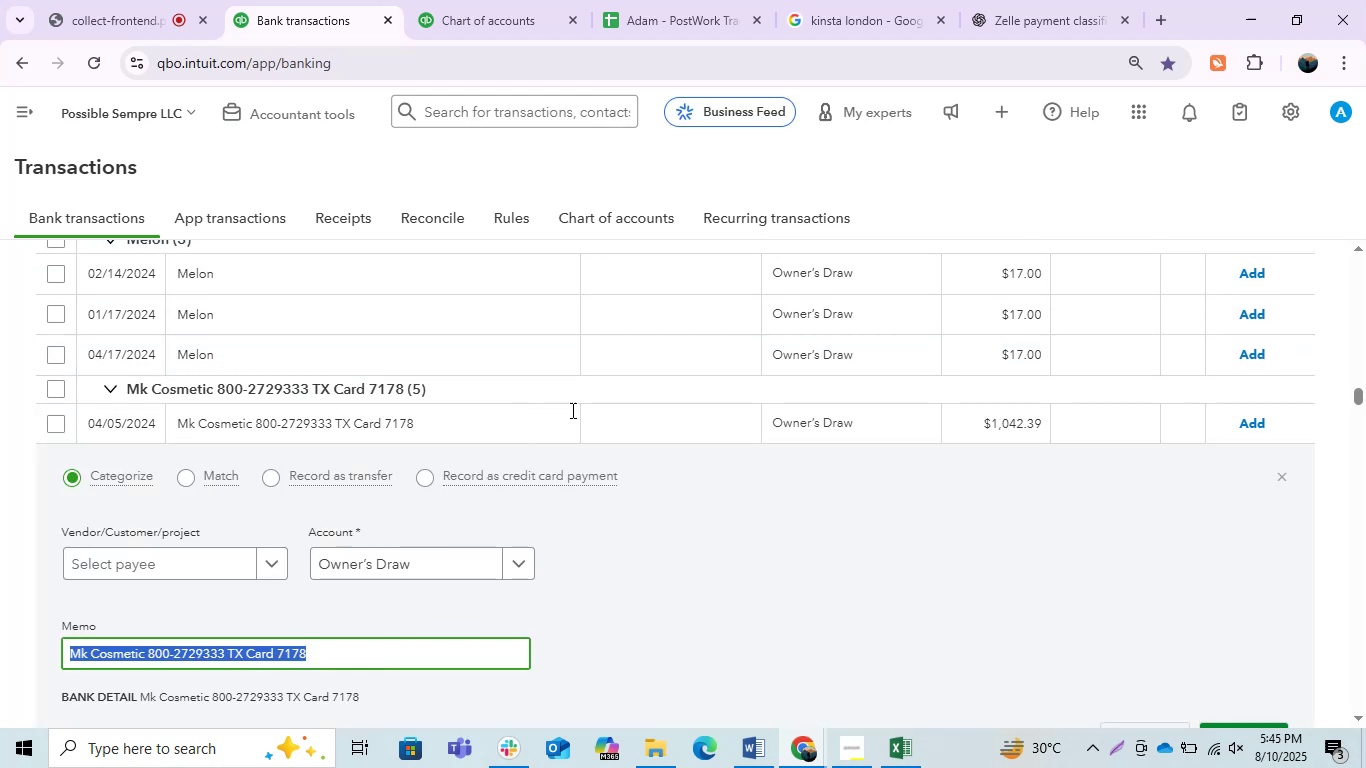 
key(Control+C)
 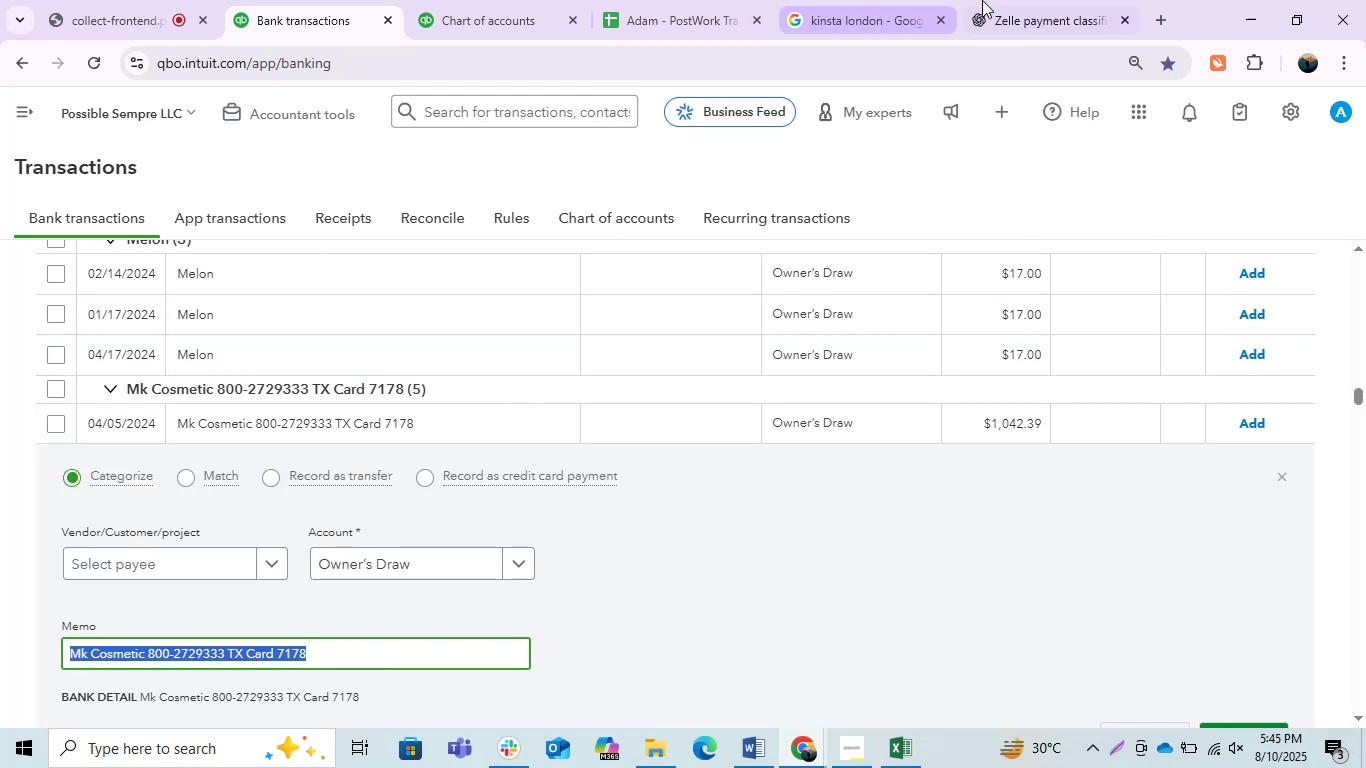 
left_click([1001, 0])
 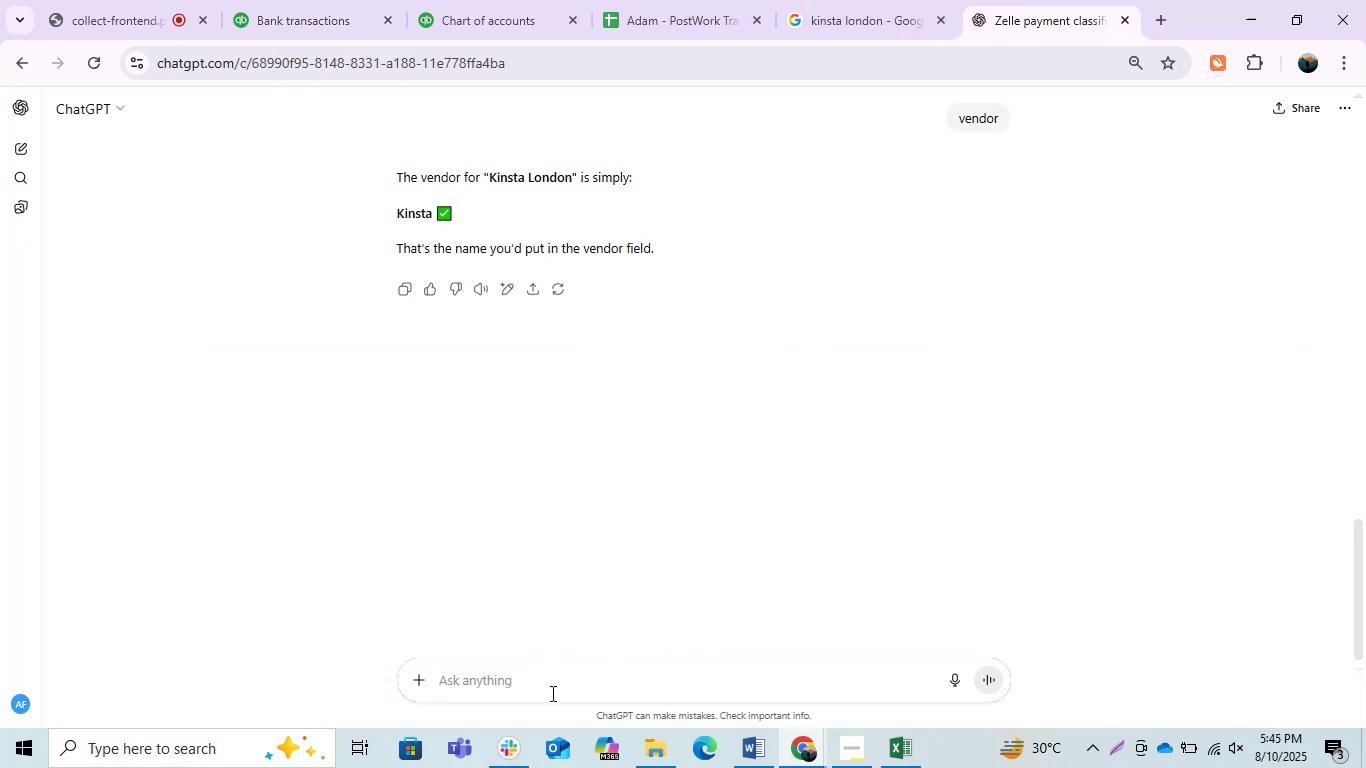 
left_click([551, 693])
 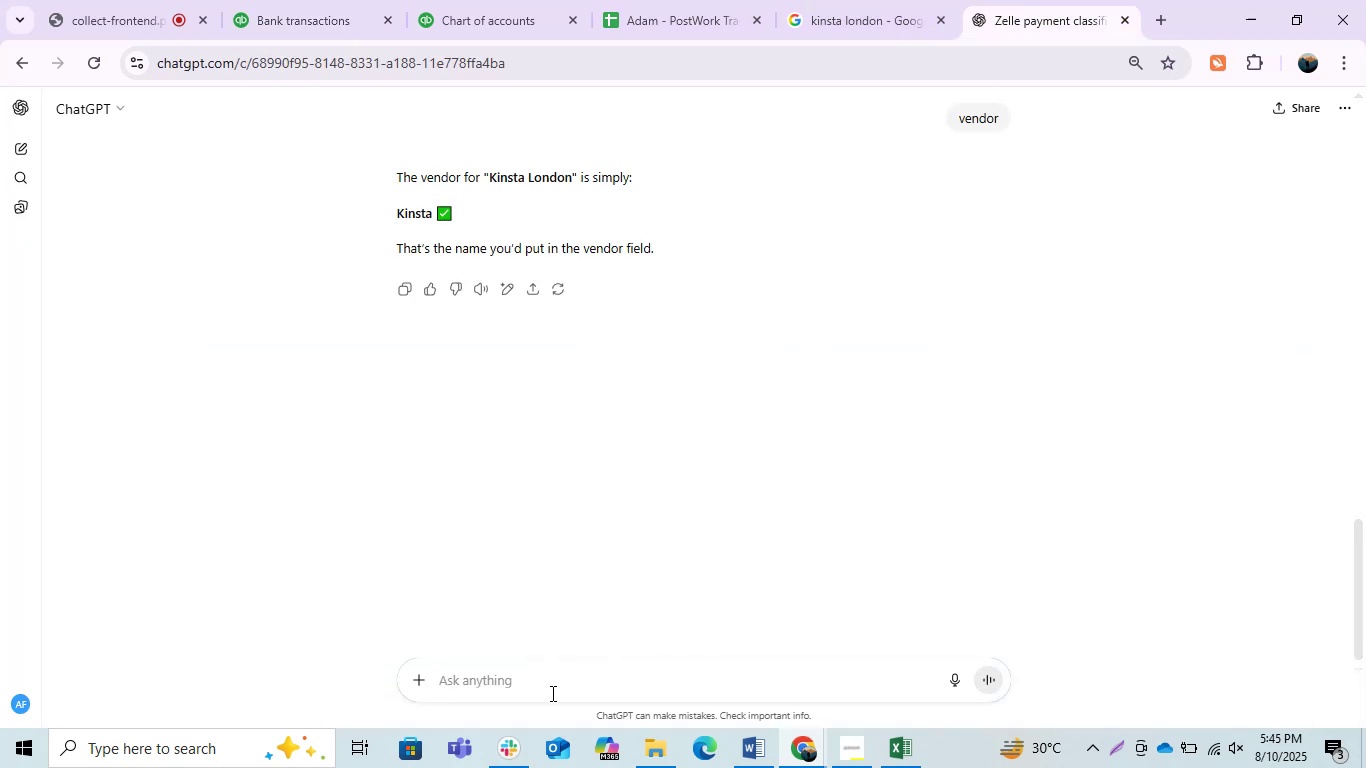 
key(Control+ControlLeft)
 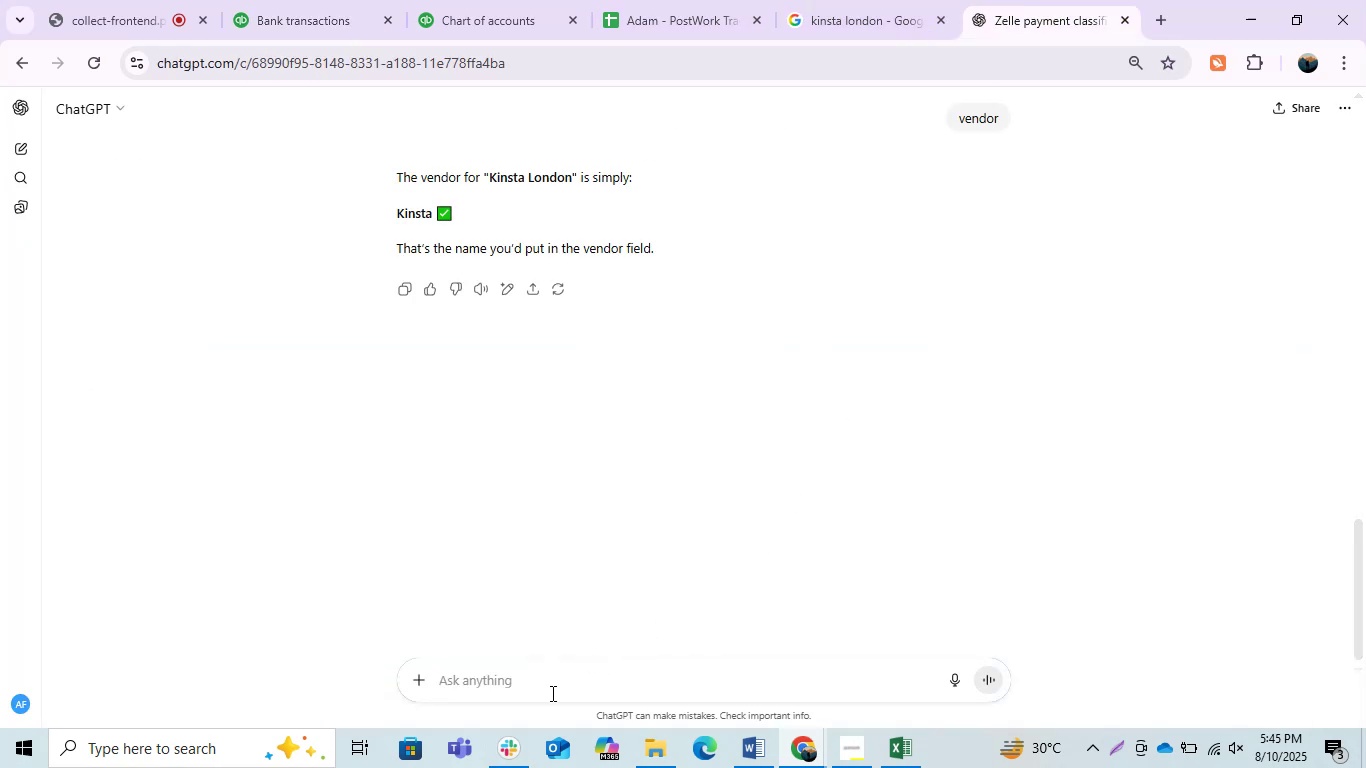 
key(Control+V)
 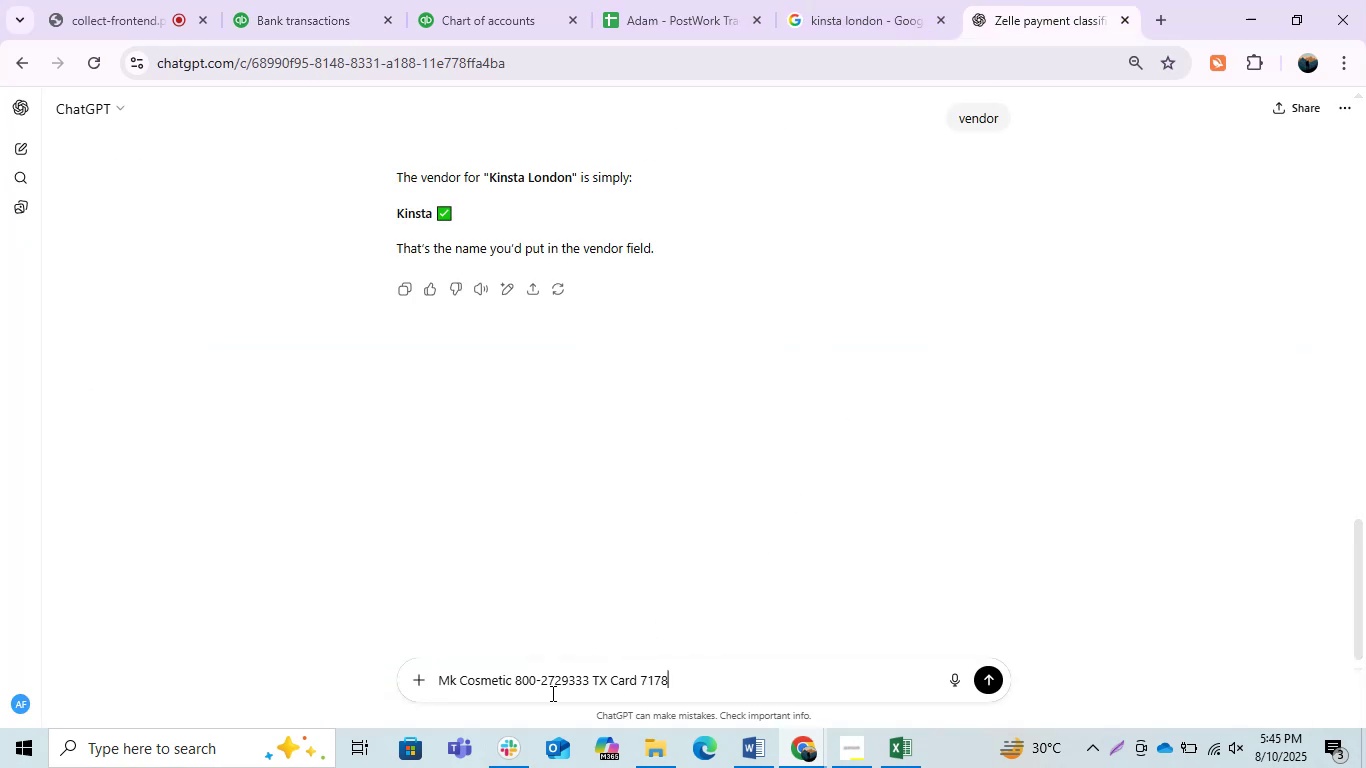 
key(Enter)
 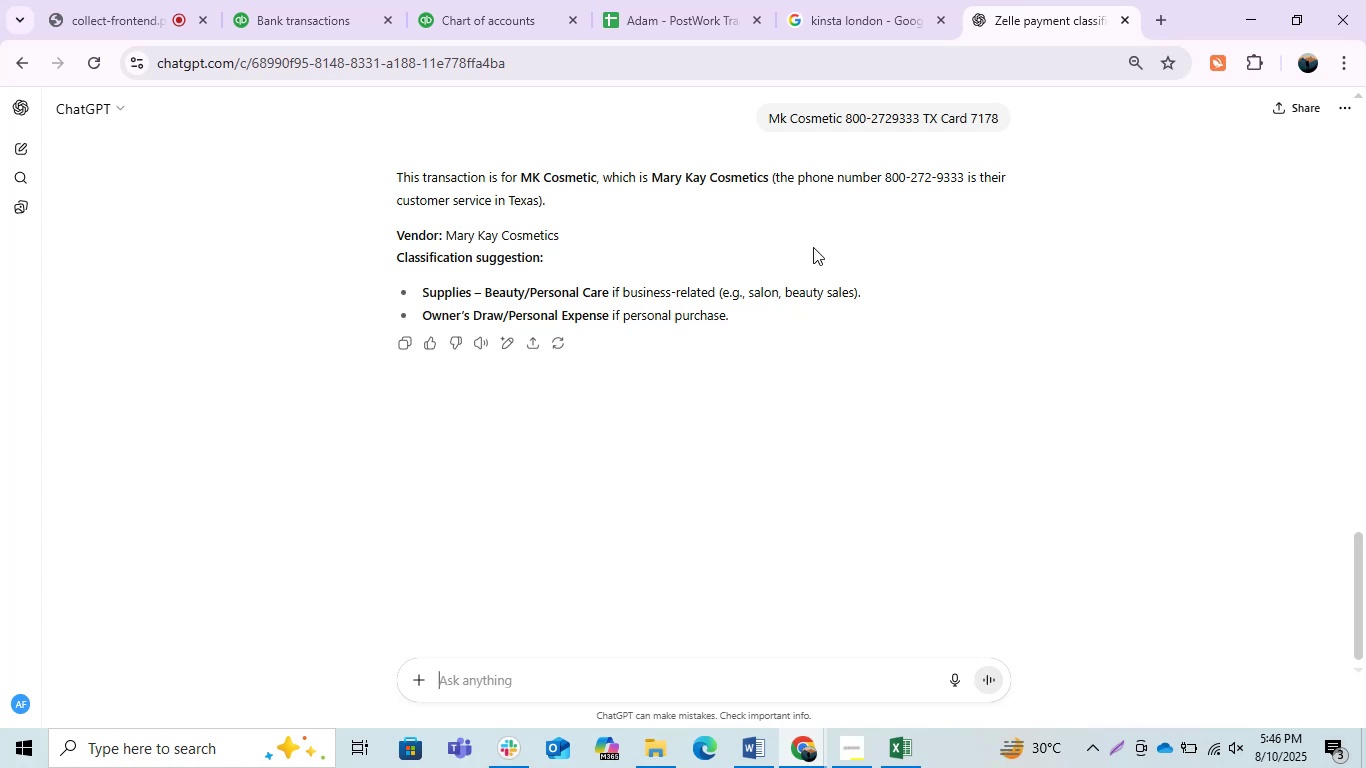 
wait(35.42)
 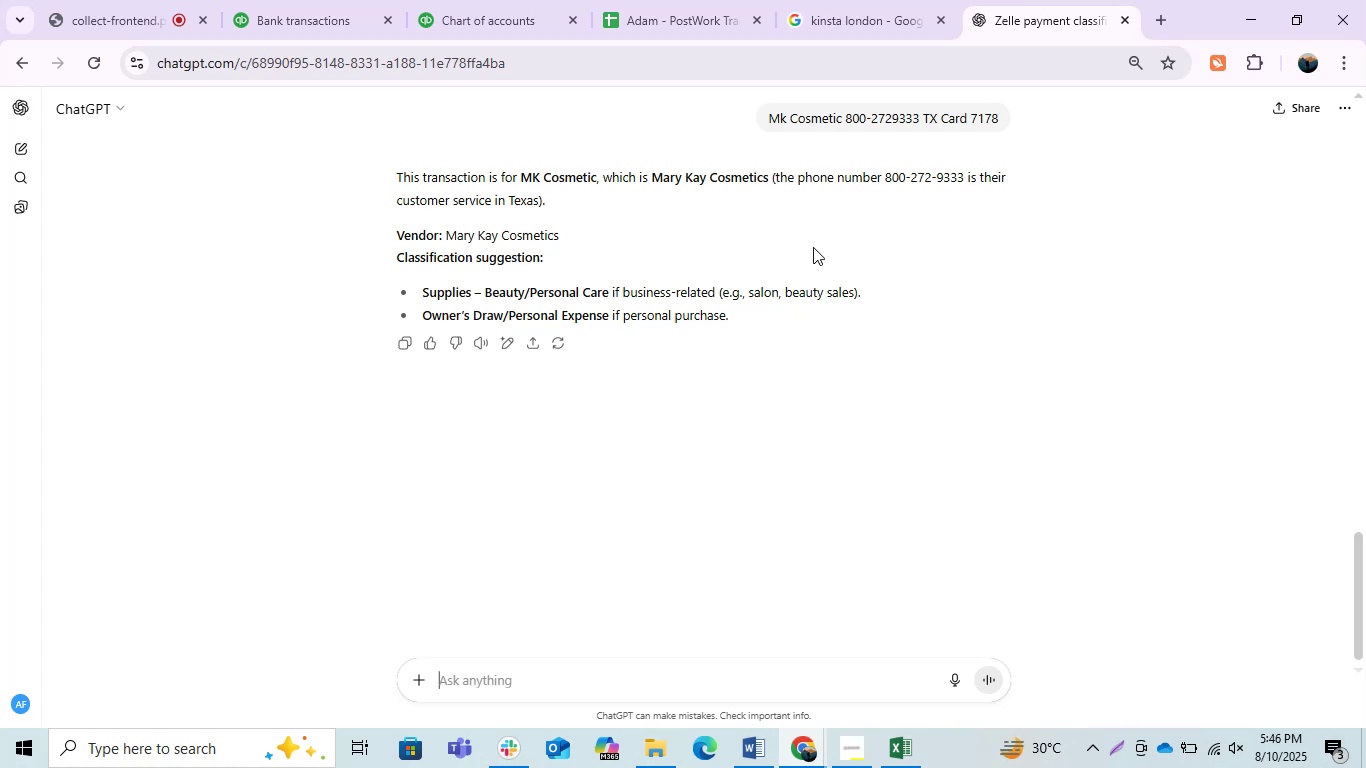 
left_click_drag(start_coordinate=[598, 173], to_coordinate=[555, 173])
 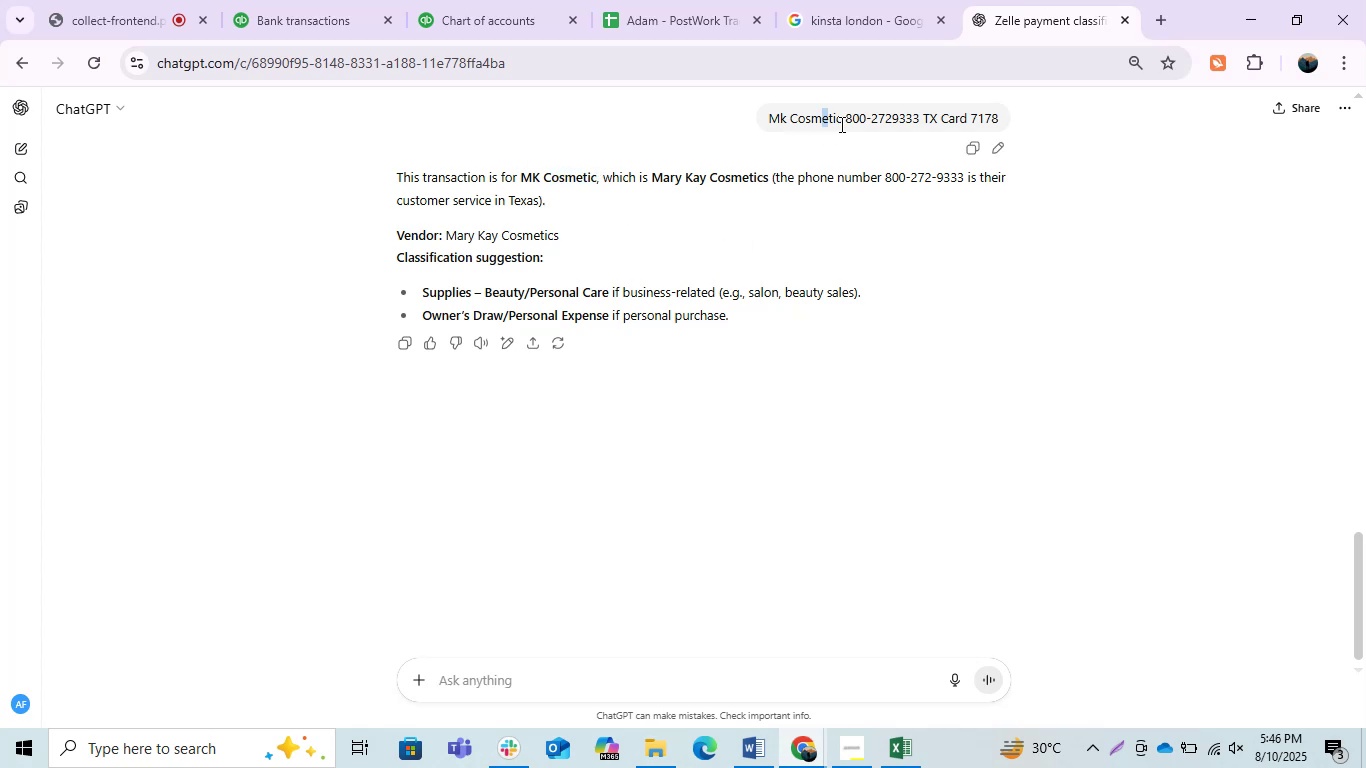 
left_click([840, 124])
 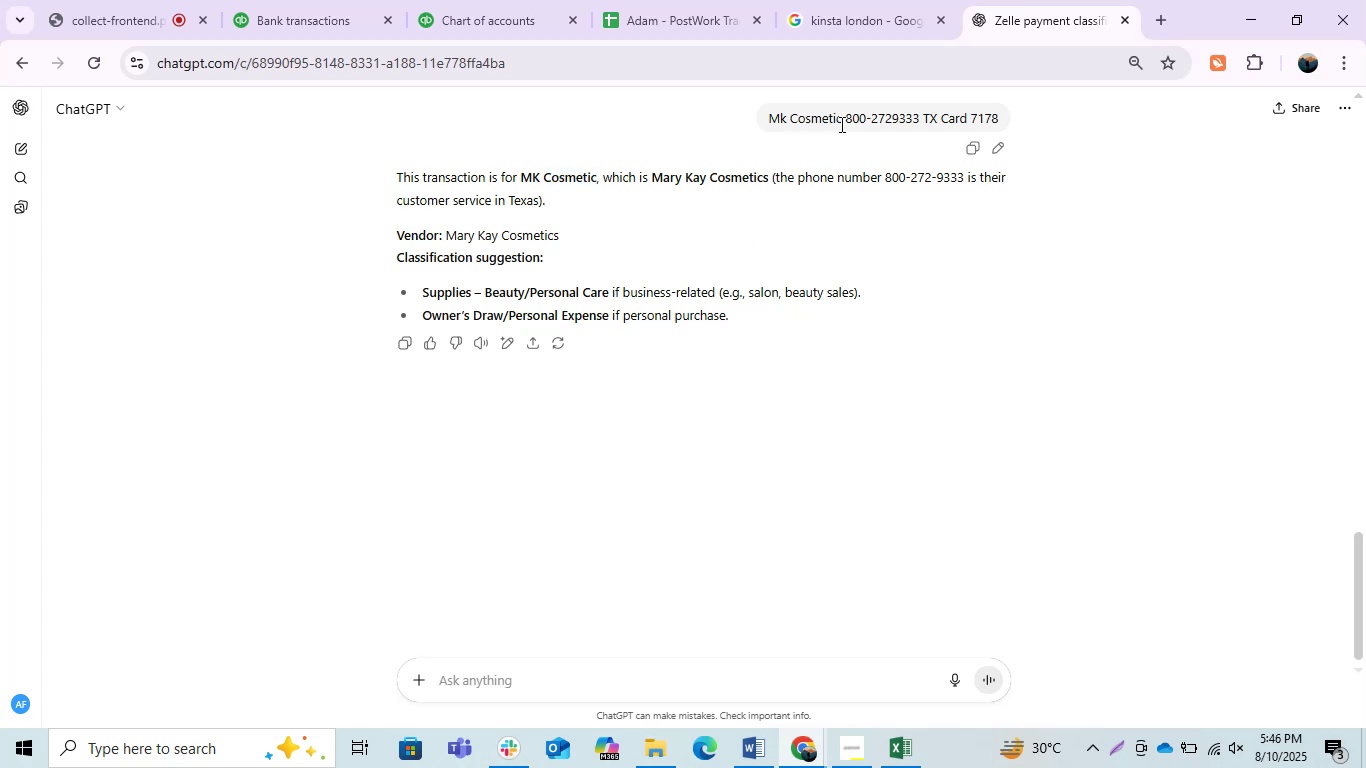 
left_click_drag(start_coordinate=[840, 124], to_coordinate=[763, 123])
 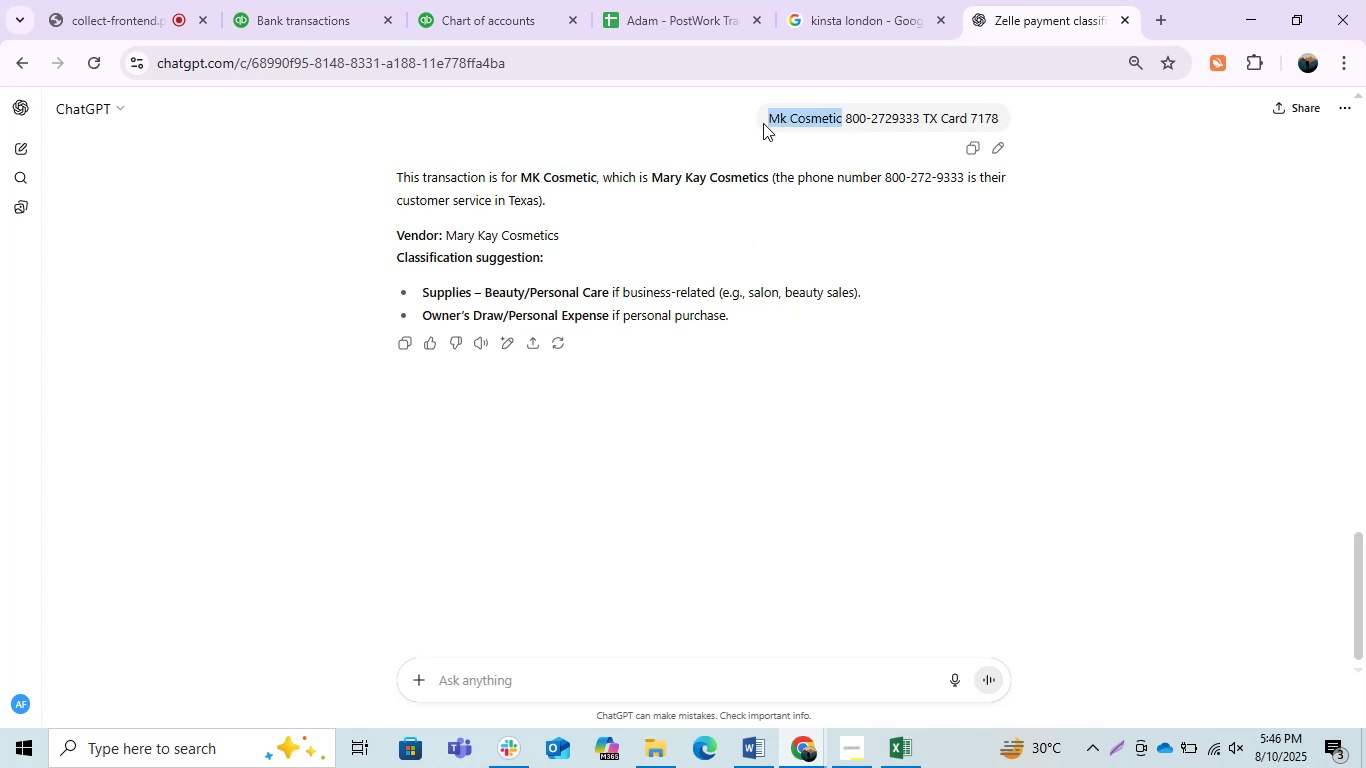 
key(Control+C)
 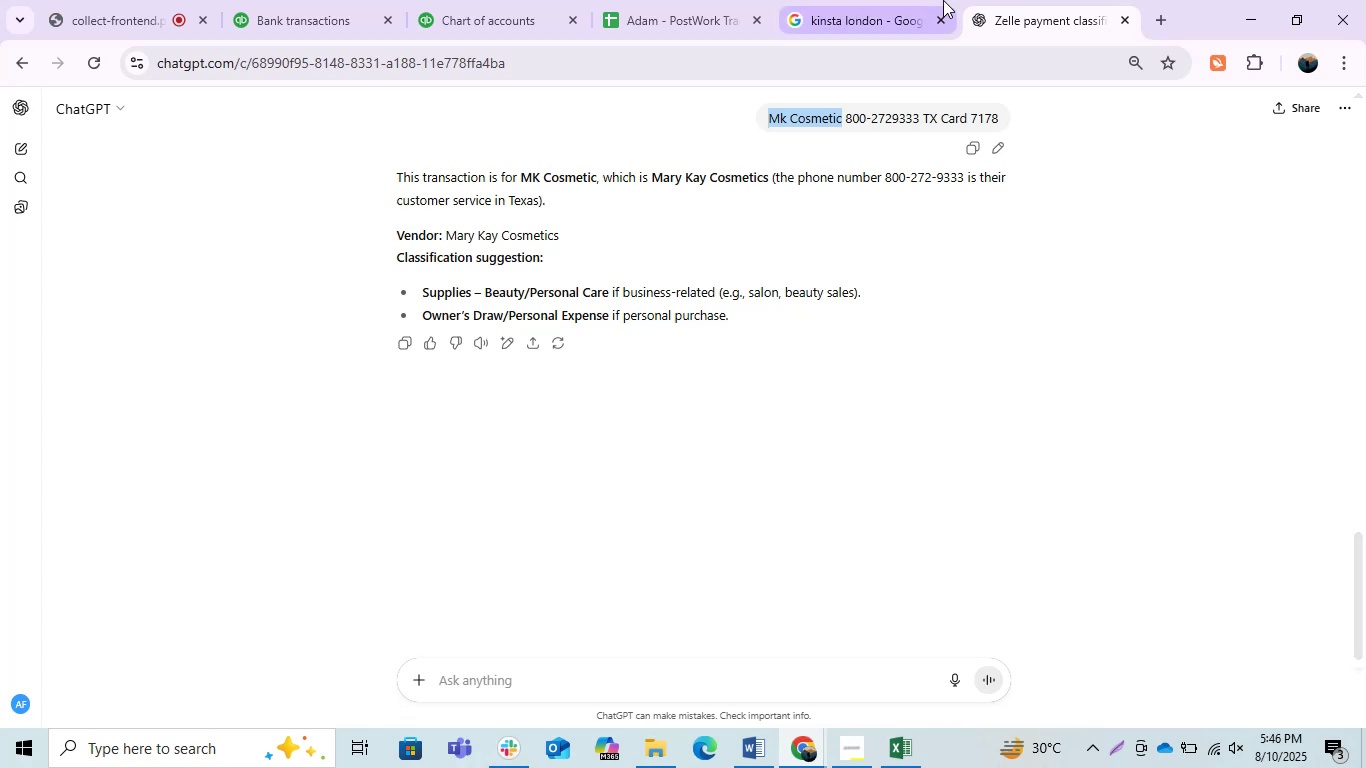 
left_click([859, 0])
 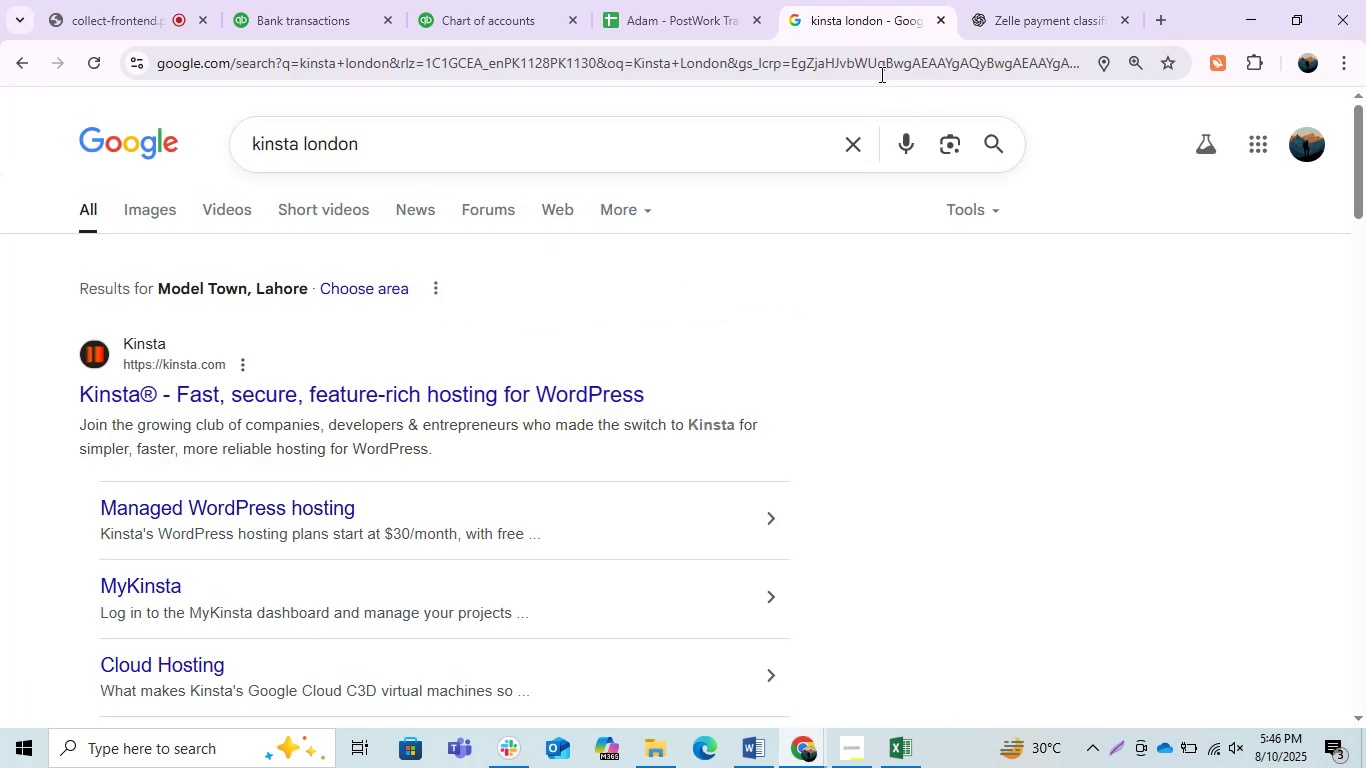 
left_click([876, 72])
 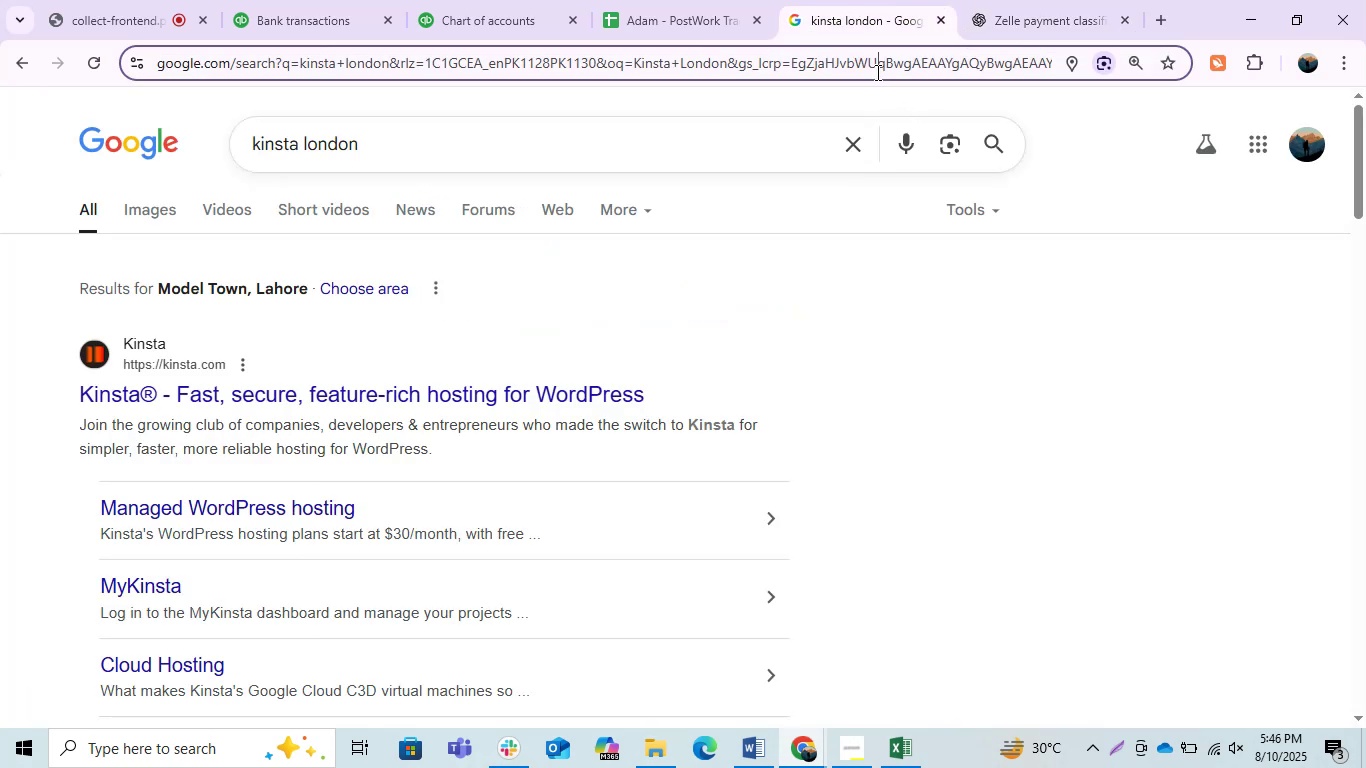 
key(Control+ControlLeft)
 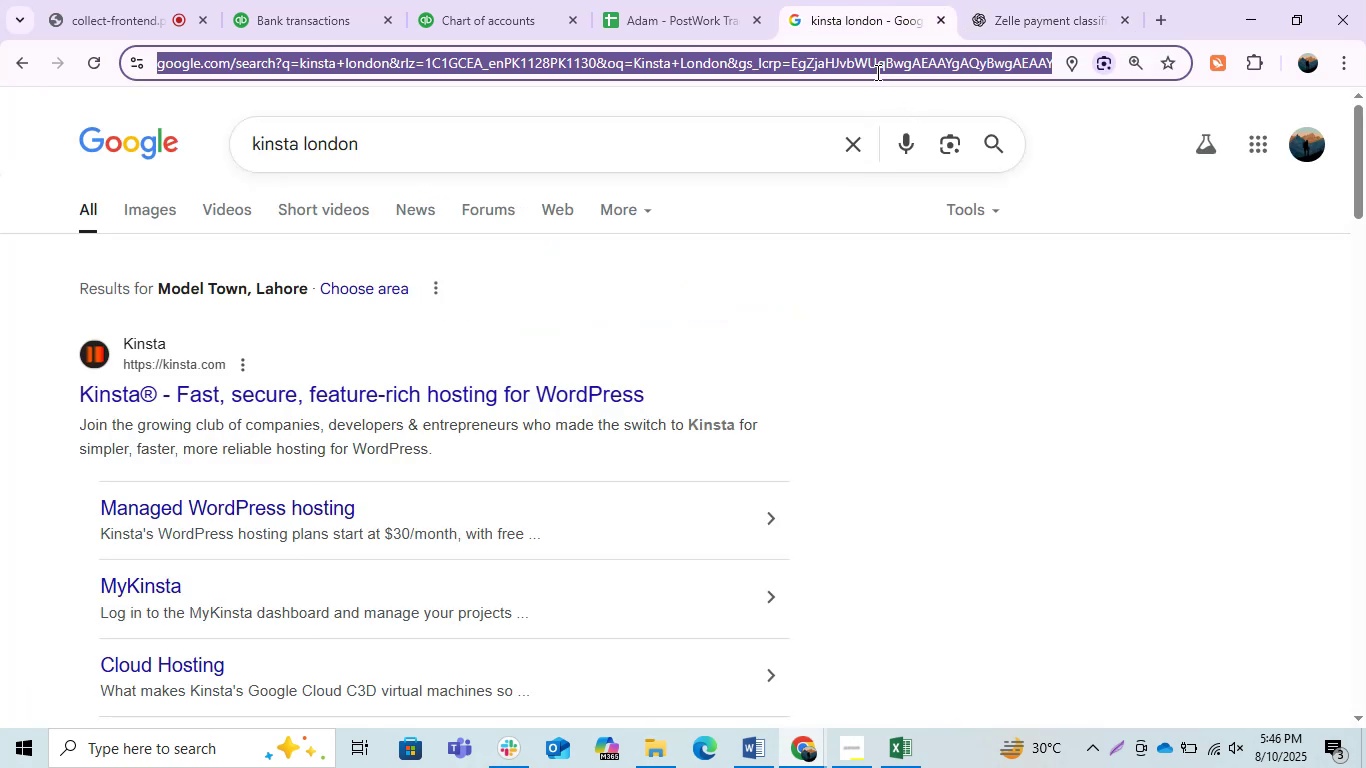 
key(Control+V)
 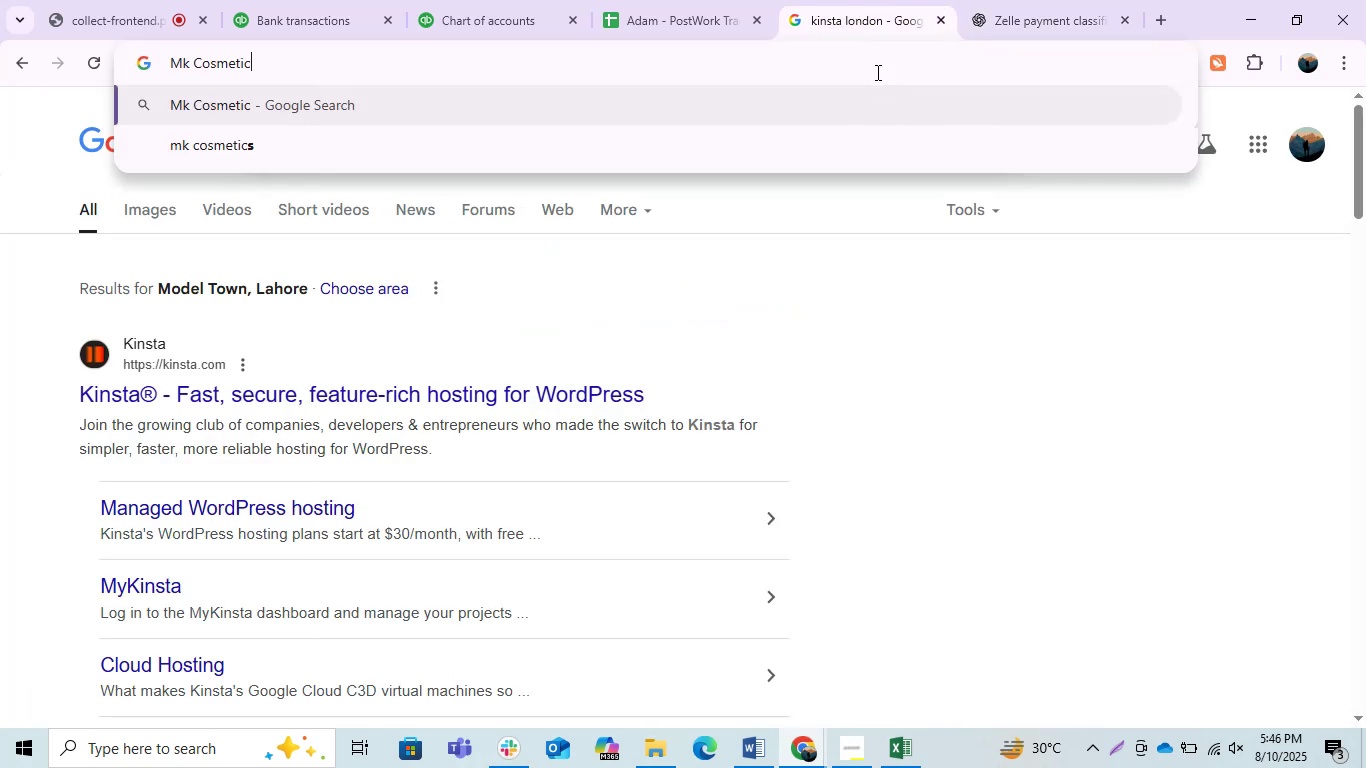 
key(Enter)
 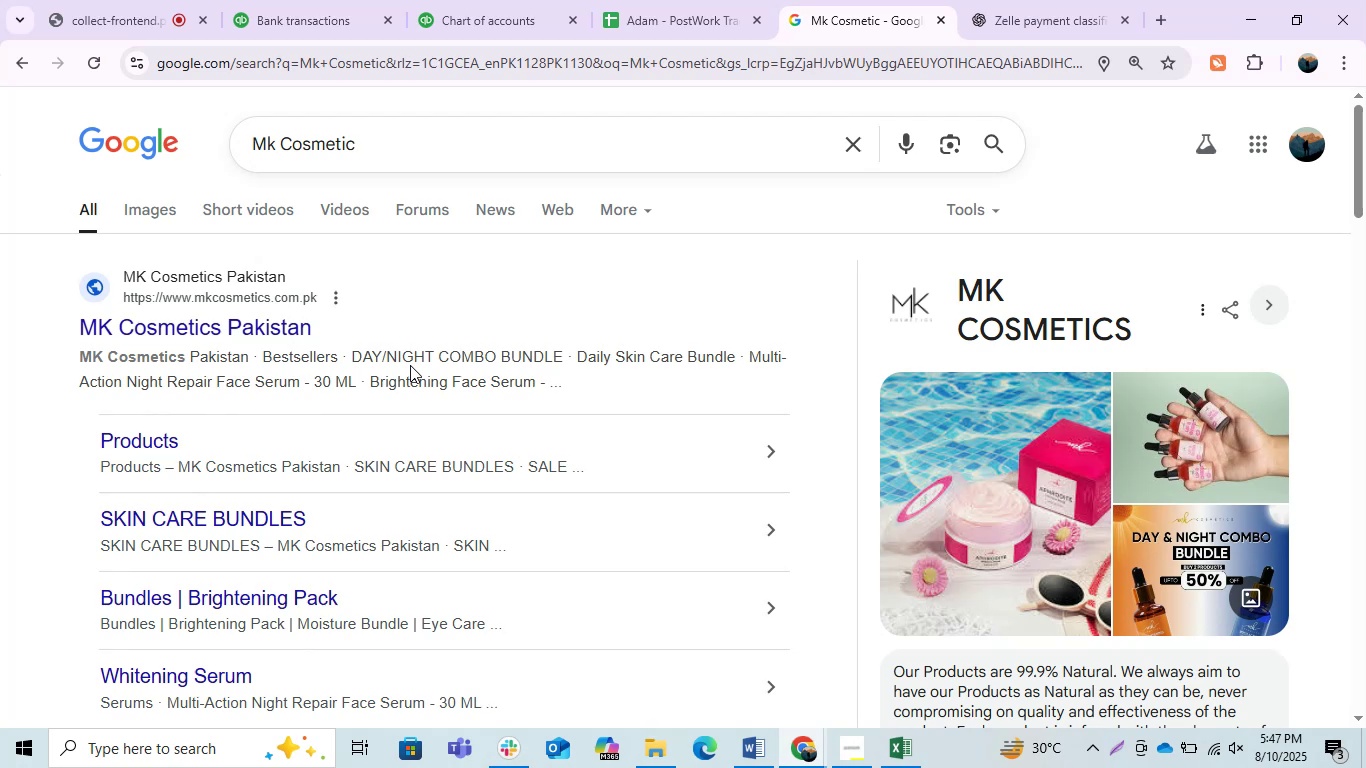 
wait(70.97)
 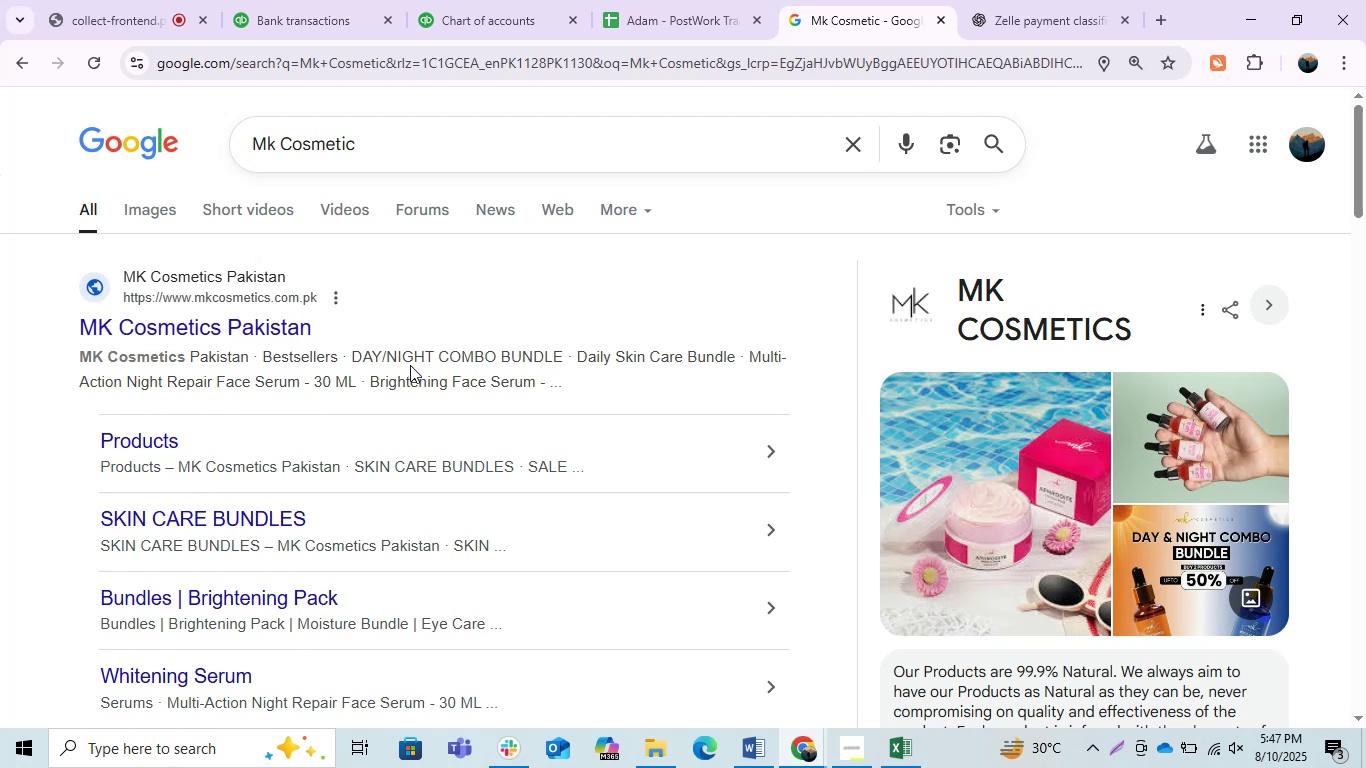 
scroll: coordinate [251, 458], scroll_direction: down, amount: 1.0
 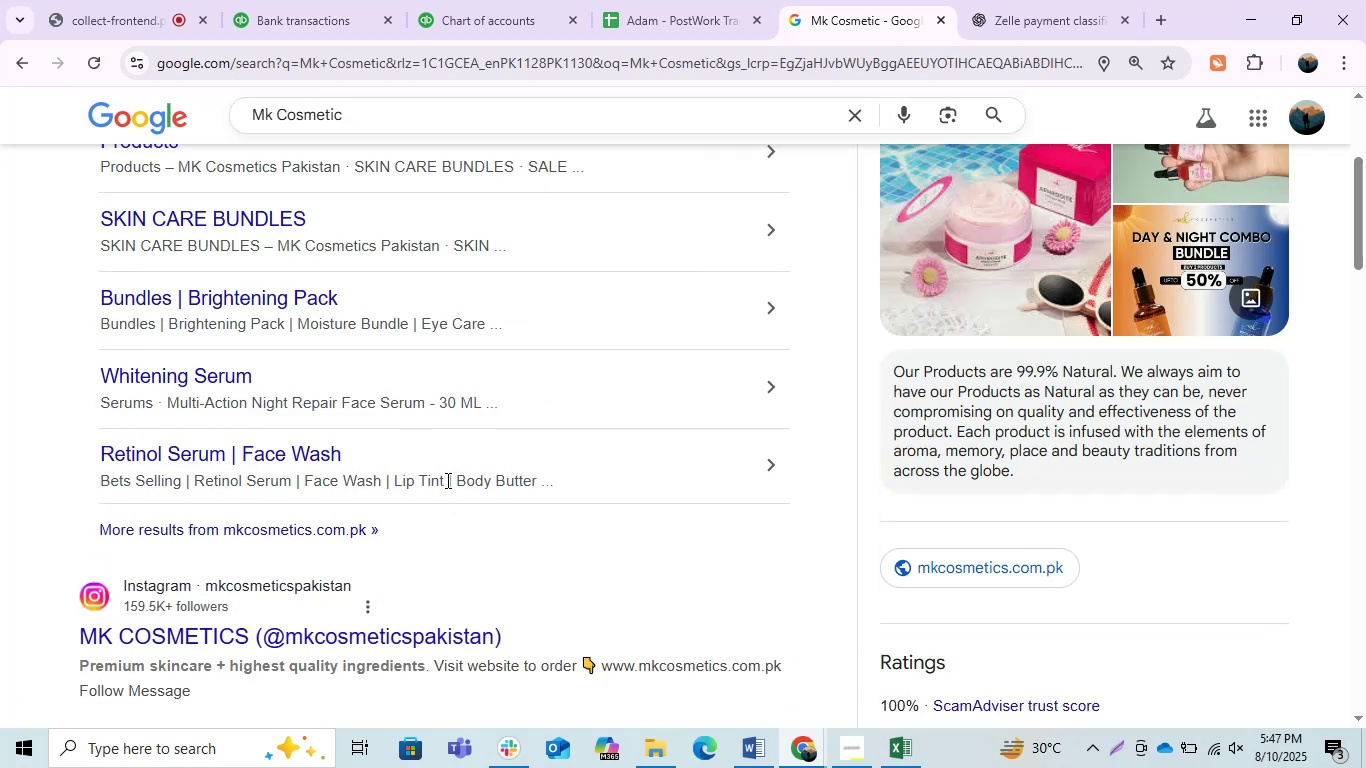 
scroll: coordinate [462, 520], scroll_direction: up, amount: 1.0
 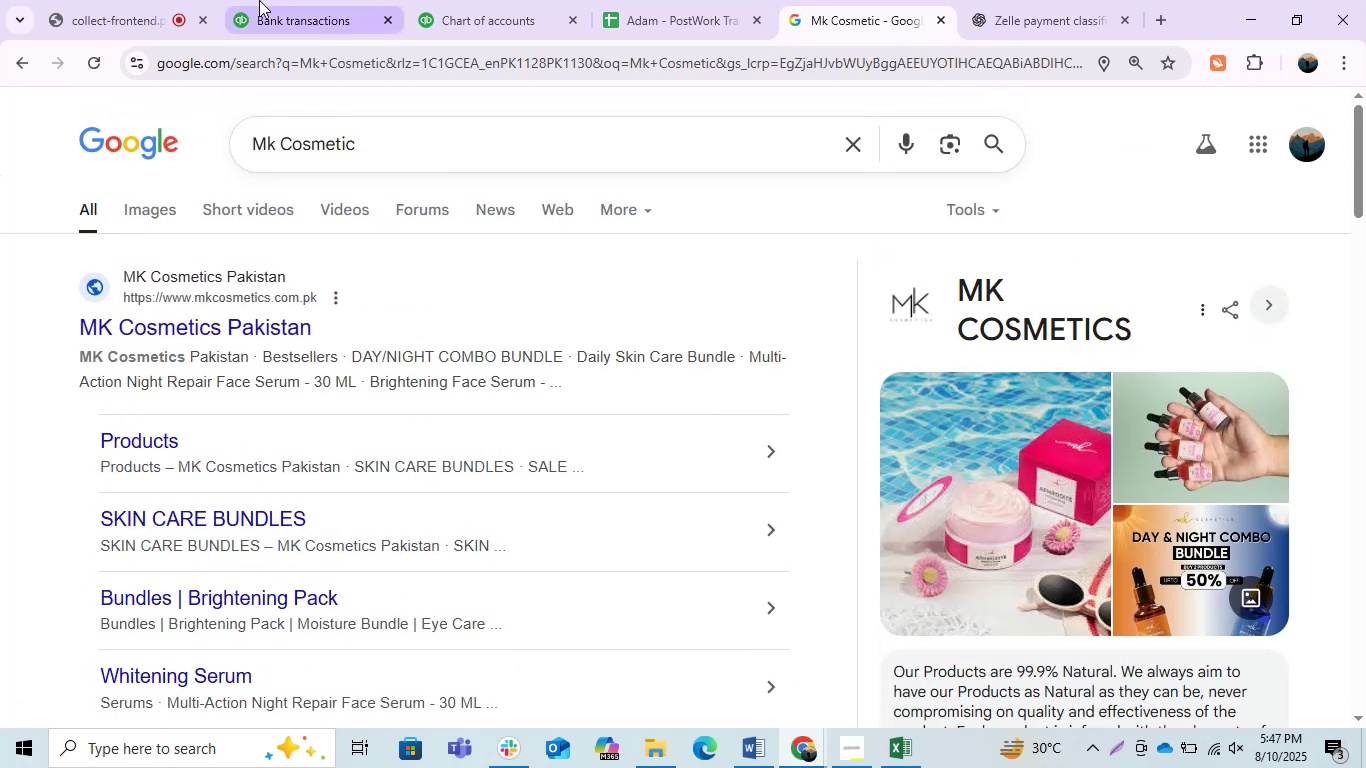 
left_click([259, 0])
 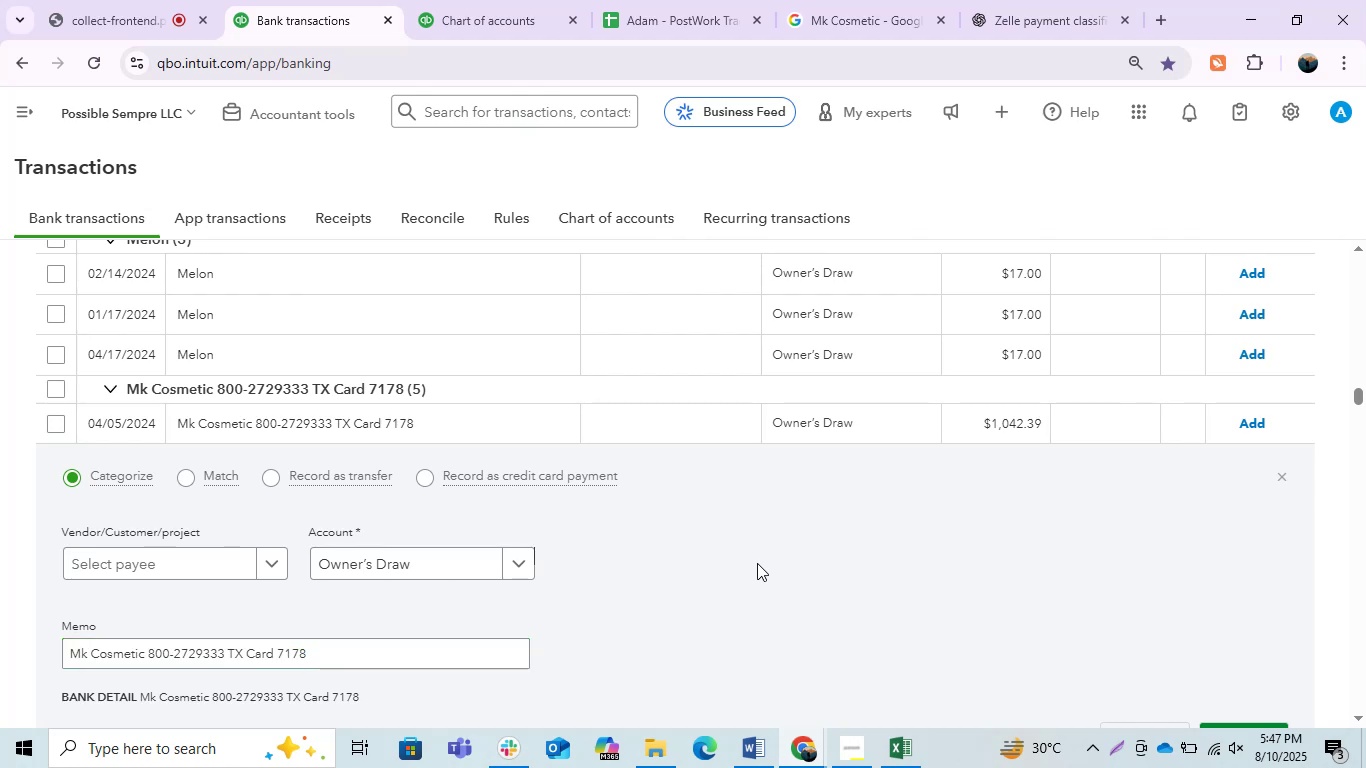 
wait(12.36)
 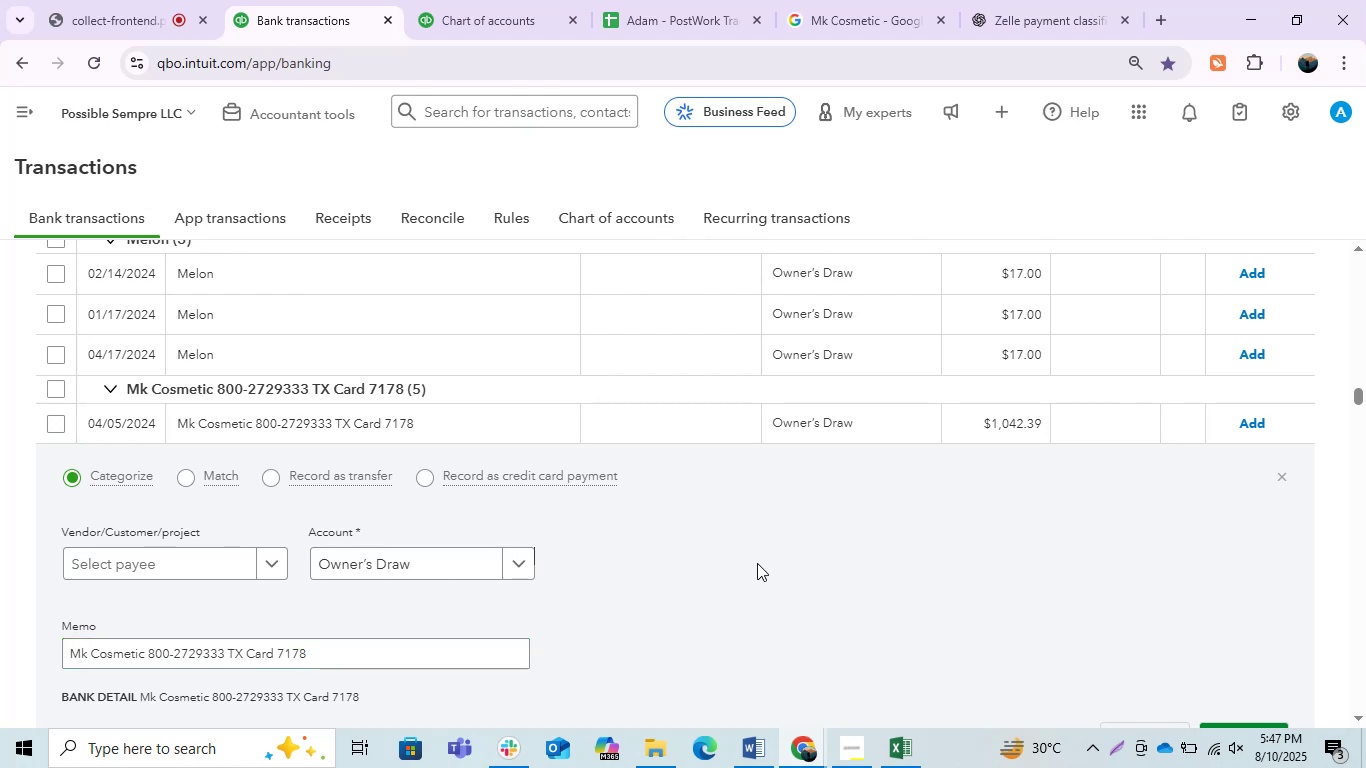 
left_click([134, 0])
 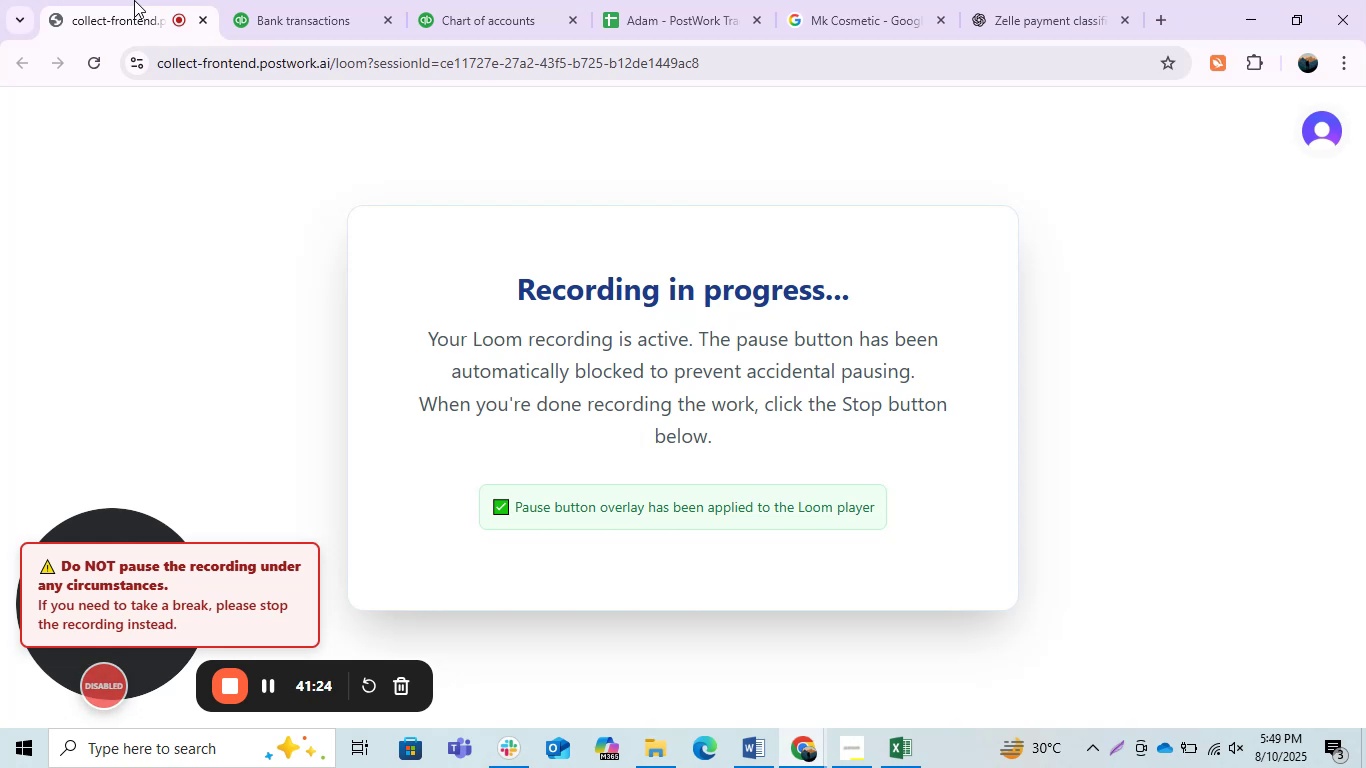 
wait(79.22)
 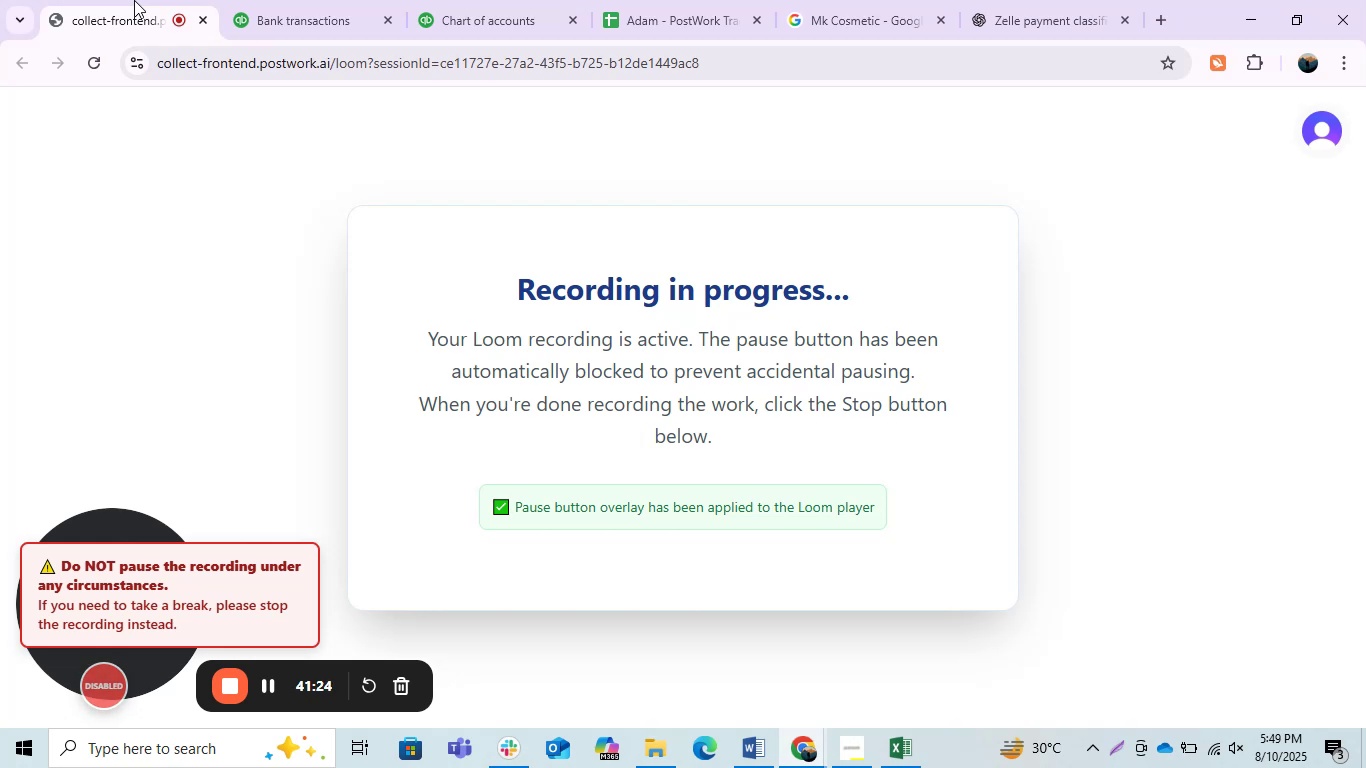 
left_click([286, 0])
 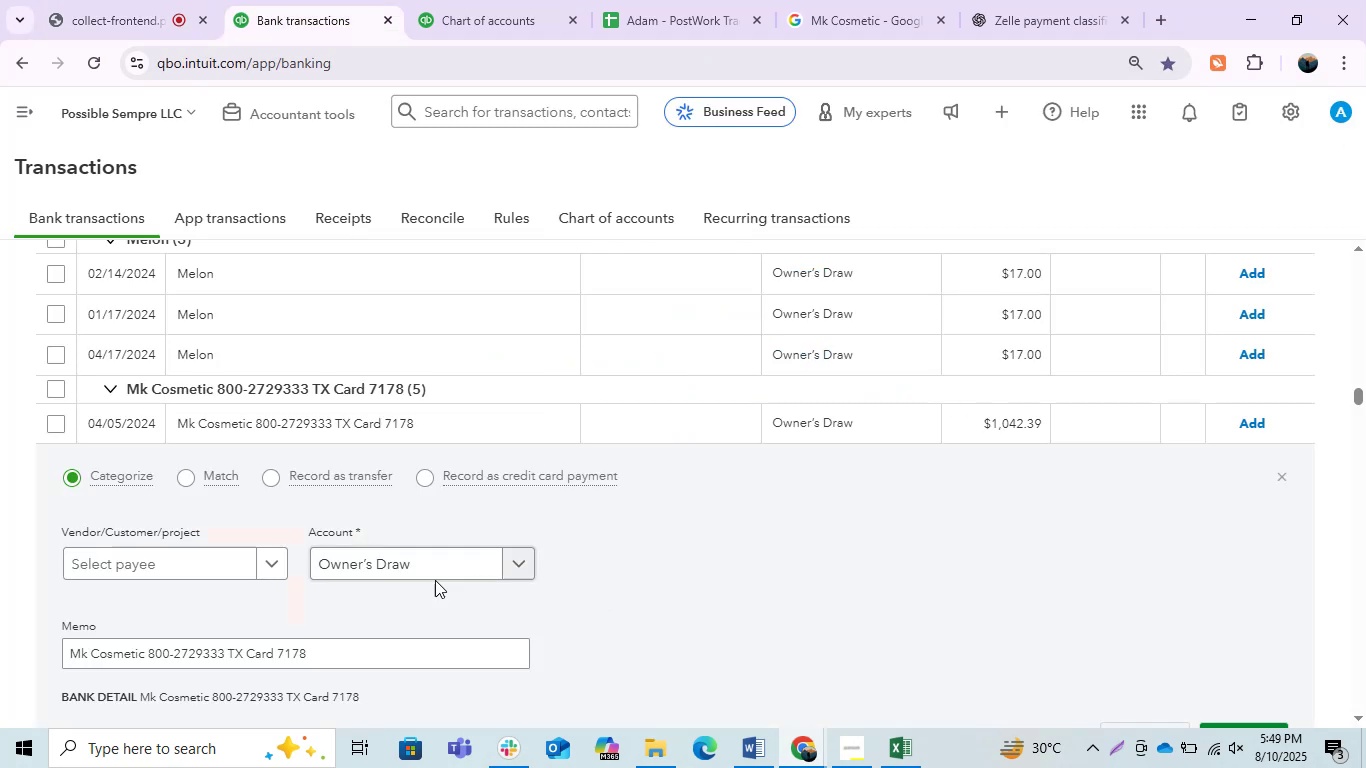 
wait(6.88)
 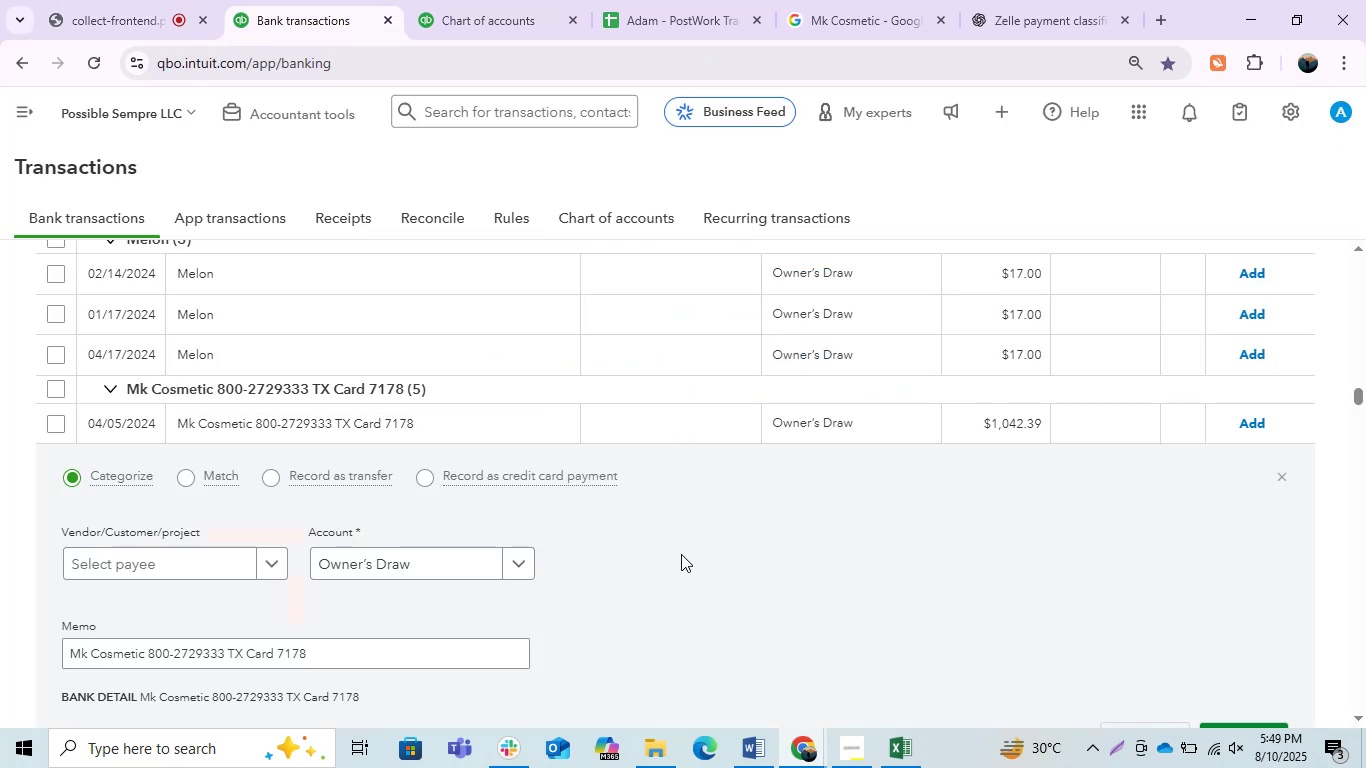 
left_click([138, 563])
 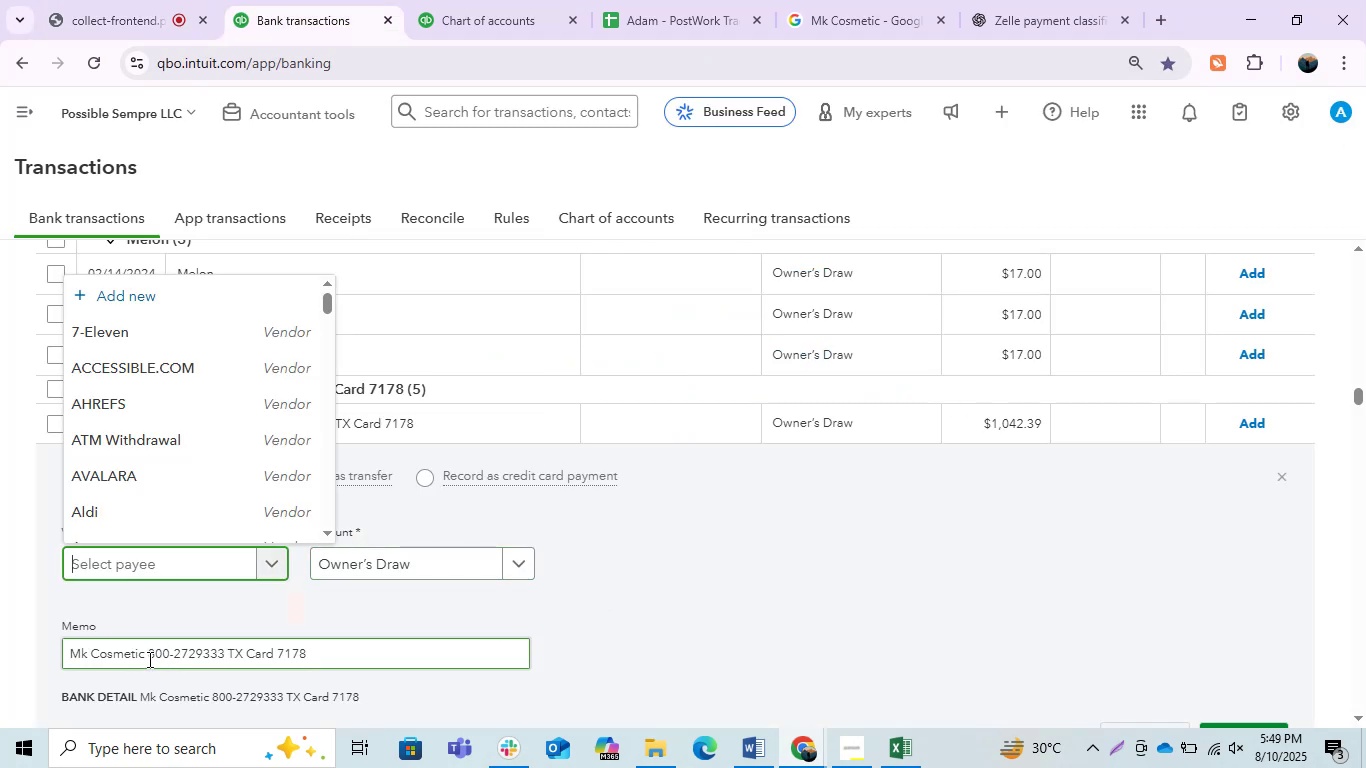 
left_click_drag(start_coordinate=[145, 658], to_coordinate=[0, 650])
 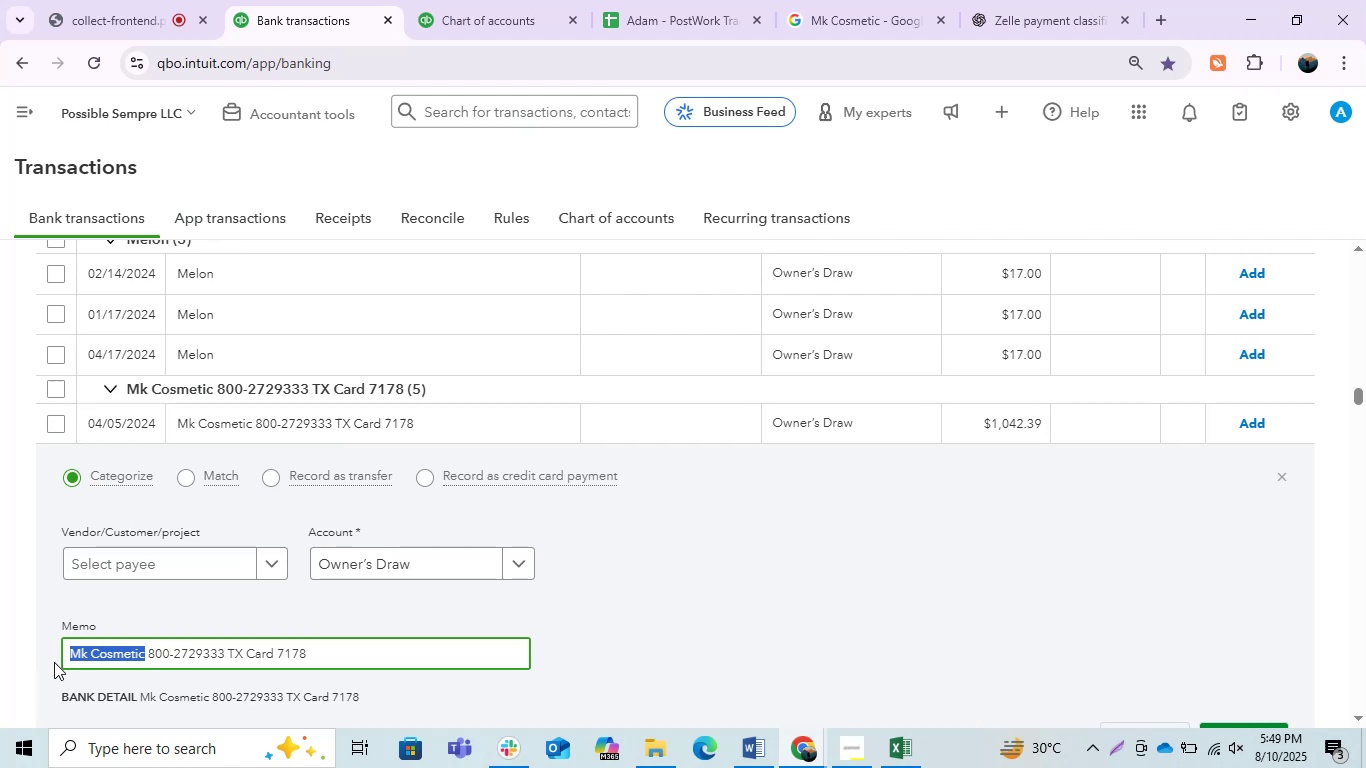 
key(Control+C)
 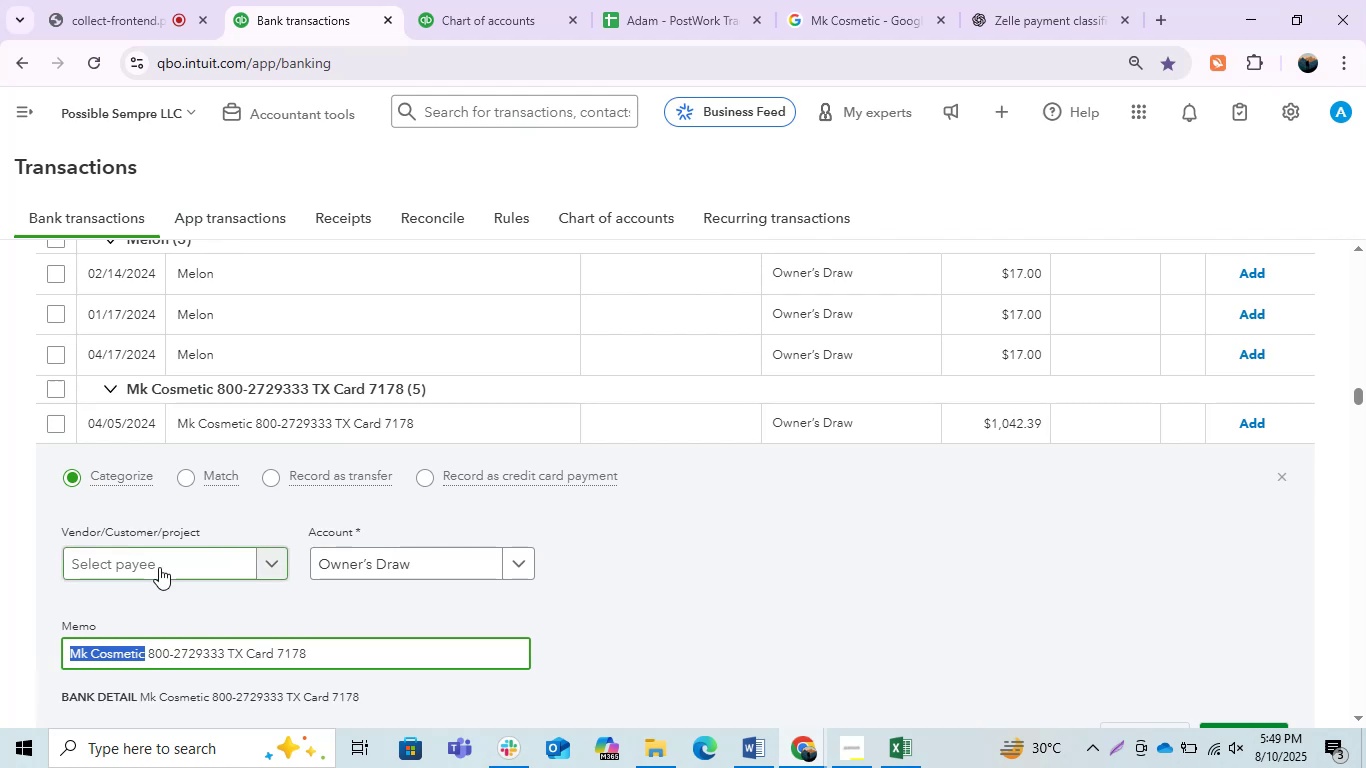 
hold_key(key=ControlLeft, duration=0.99)
 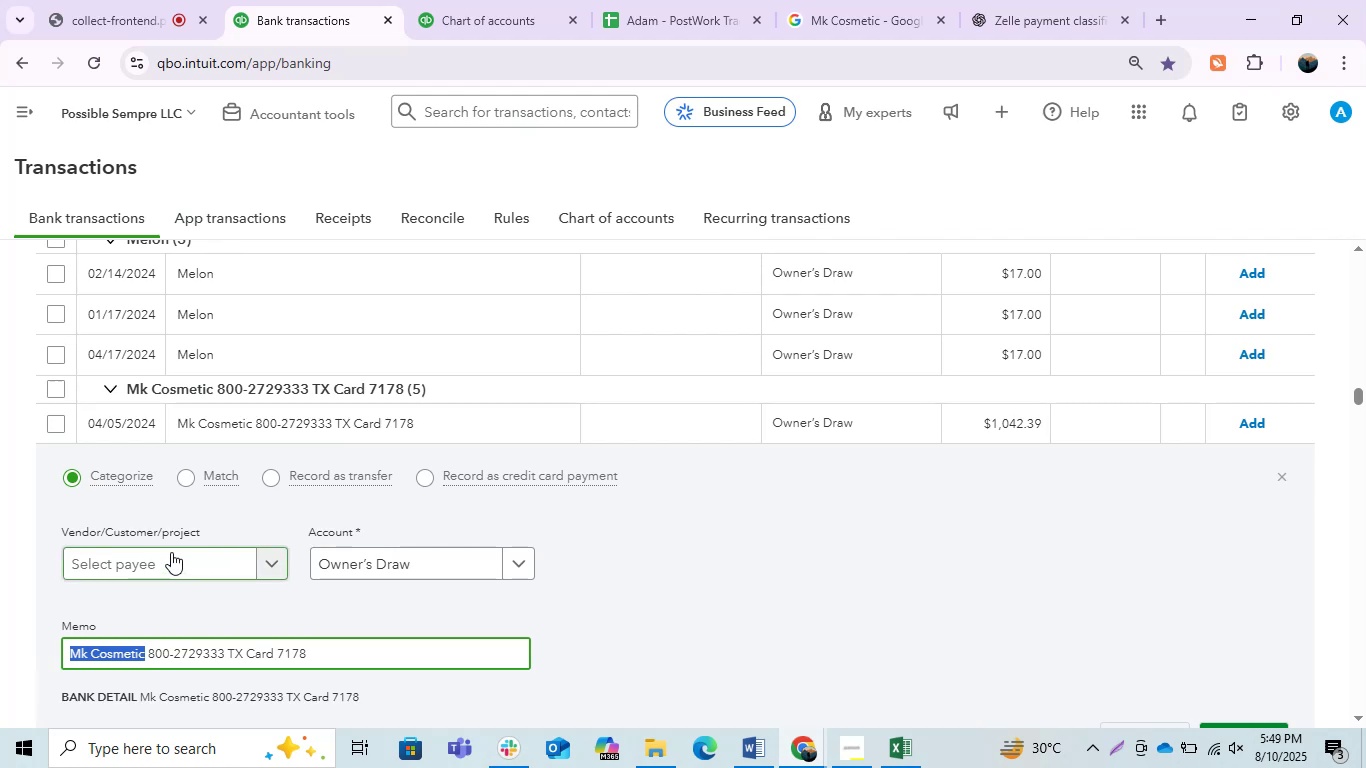 
left_click([171, 552])
 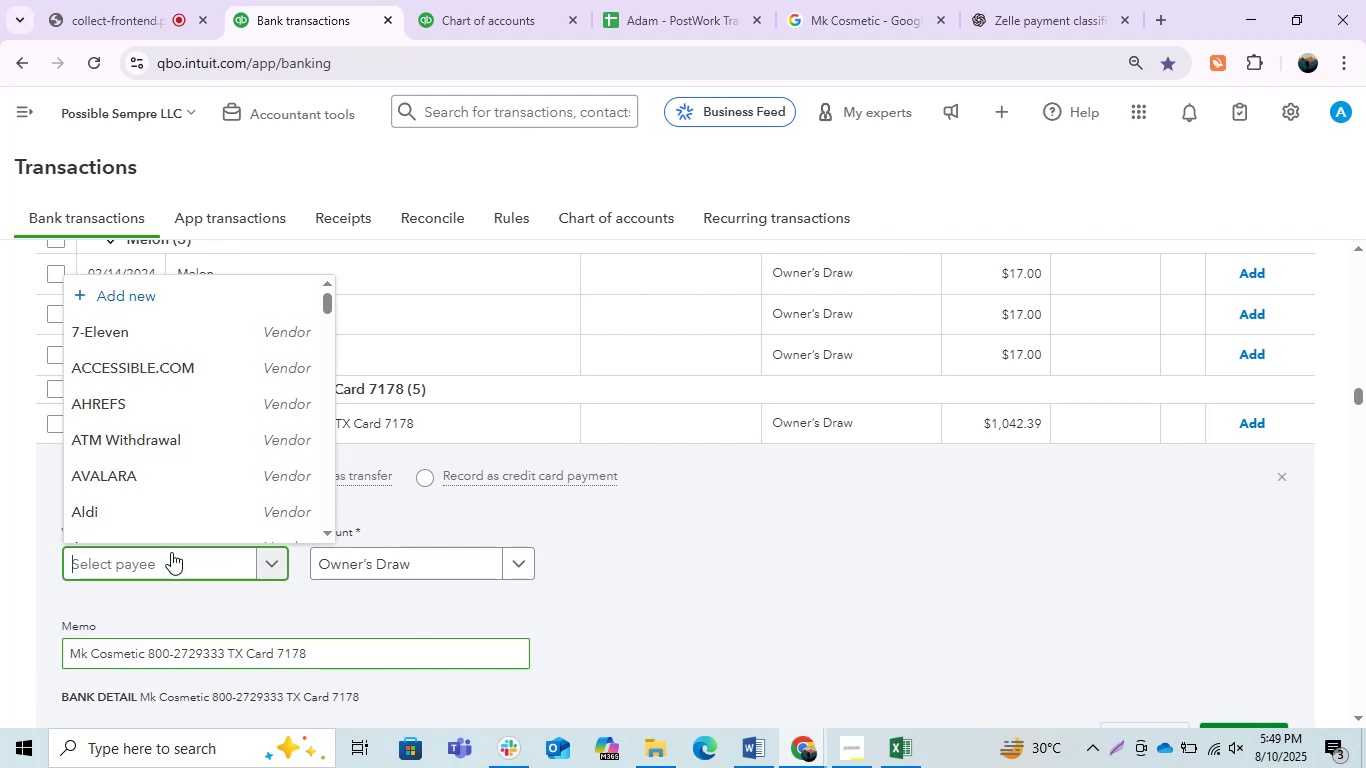 
key(Control+ControlLeft)
 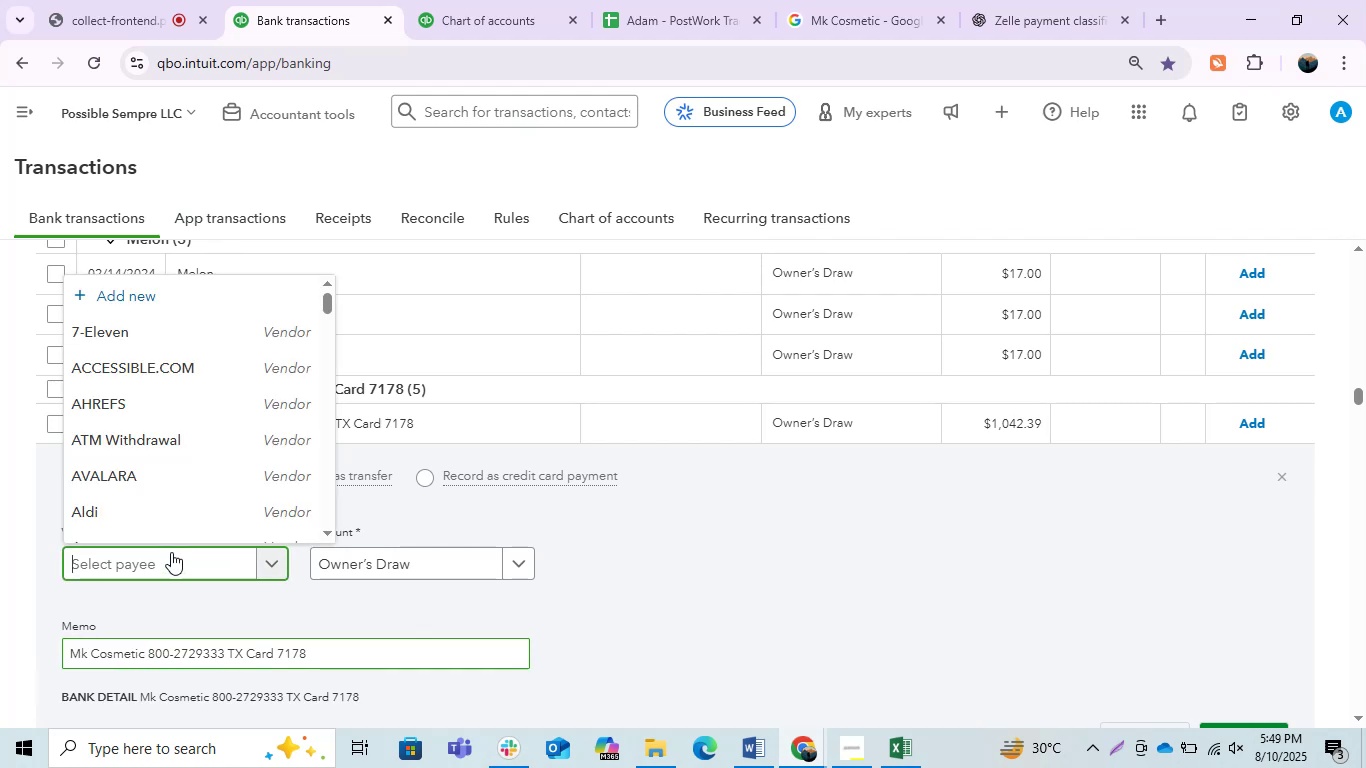 
key(Control+V)
 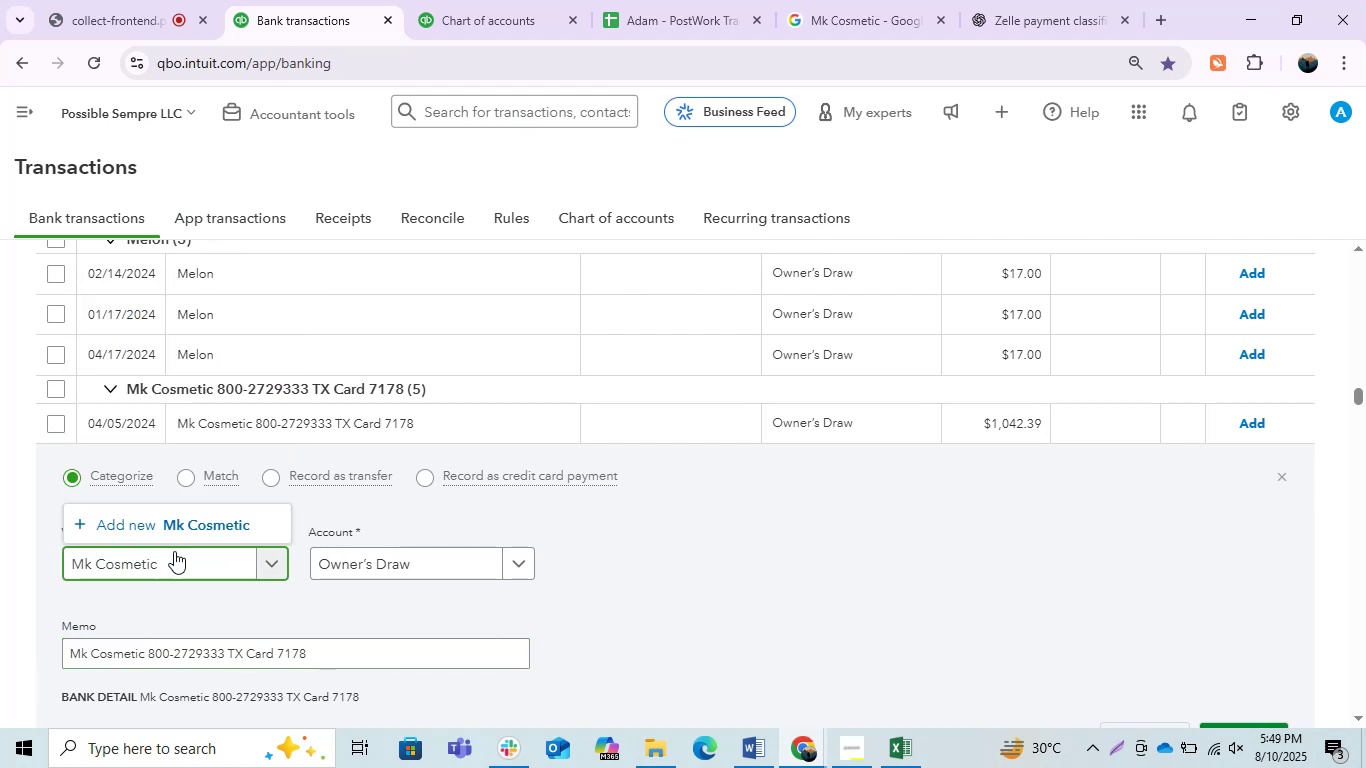 
left_click([175, 536])
 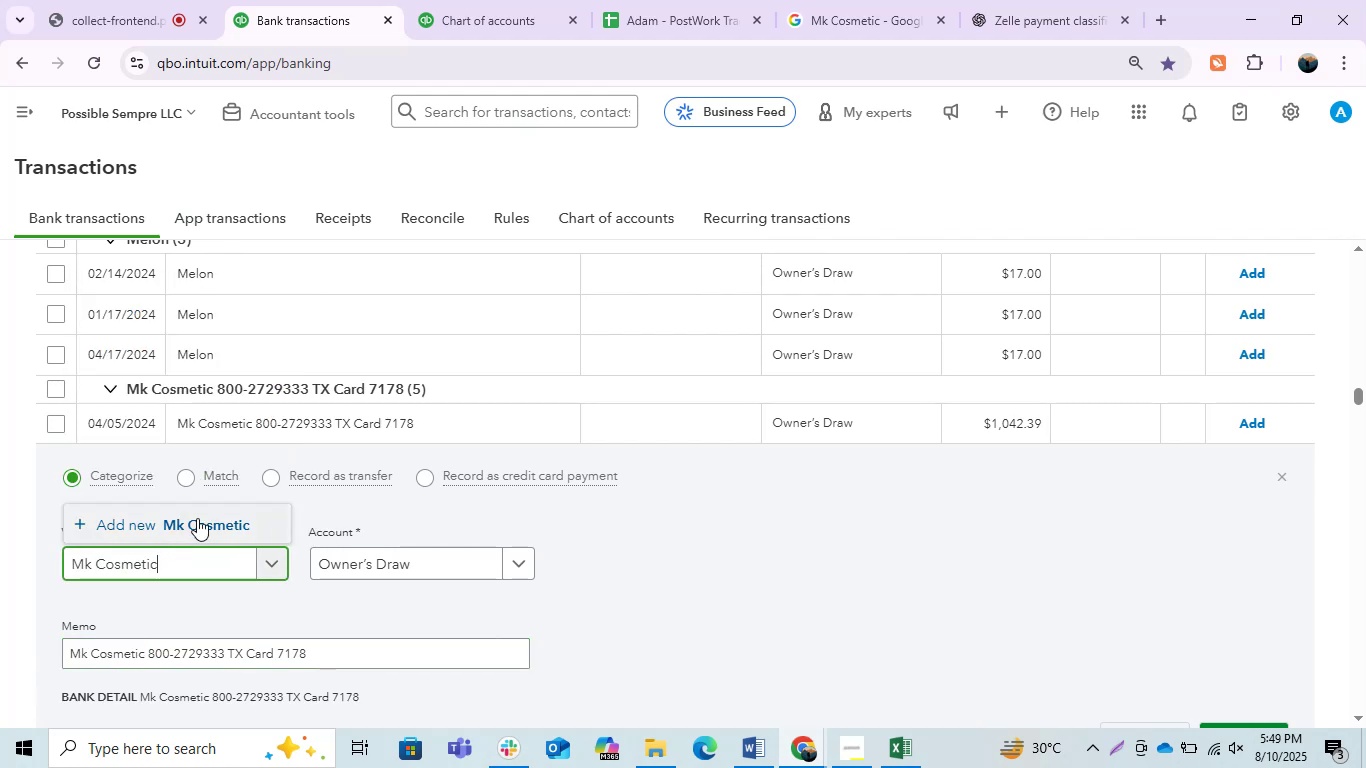 
left_click([197, 518])
 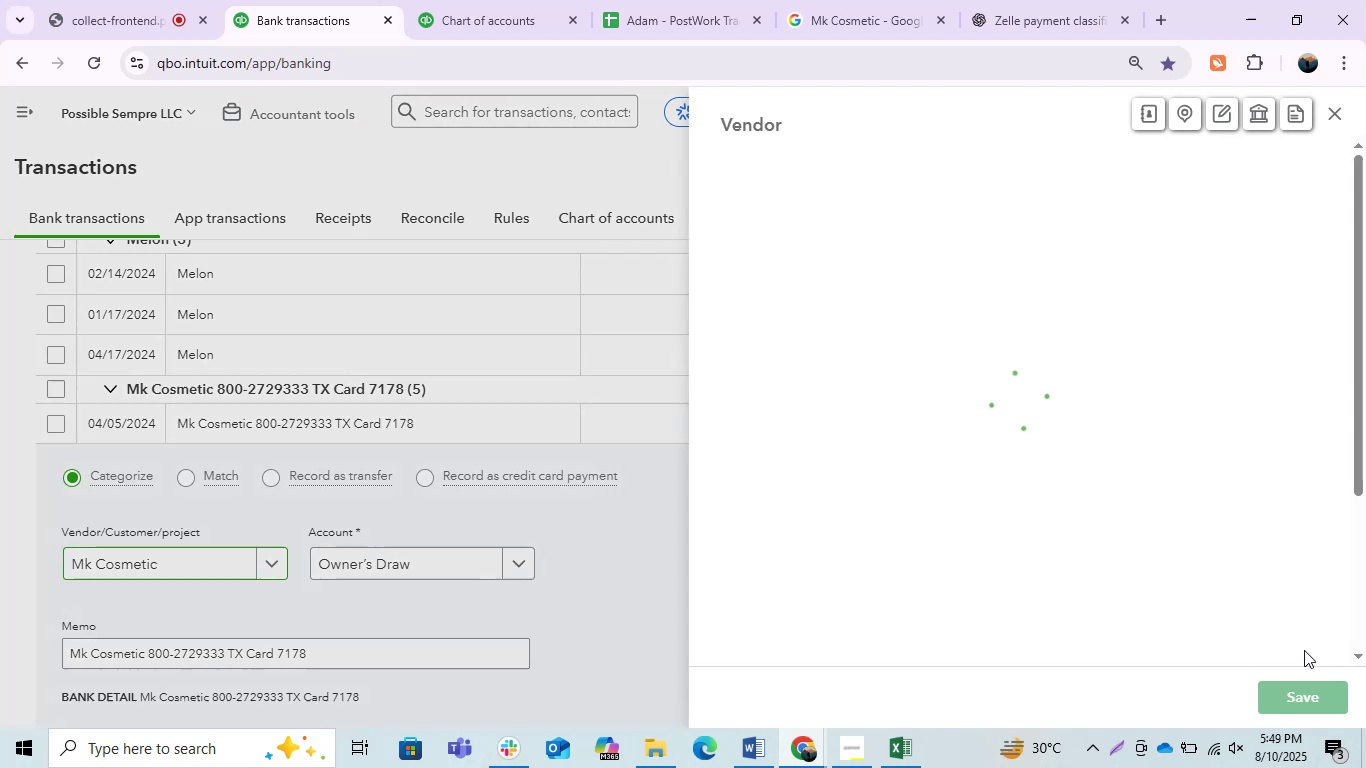 
mouse_move([1279, 671])
 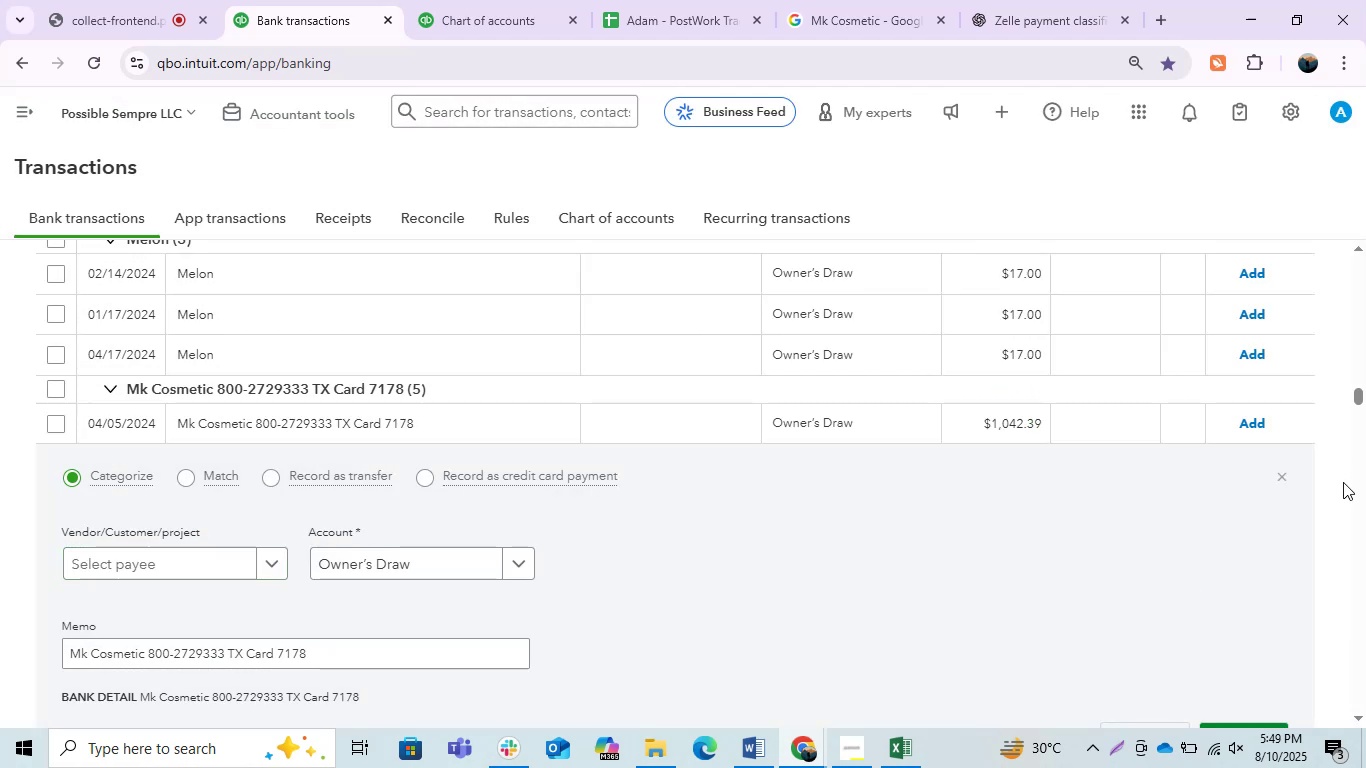 
scroll: coordinate [1343, 482], scroll_direction: down, amount: 1.0
 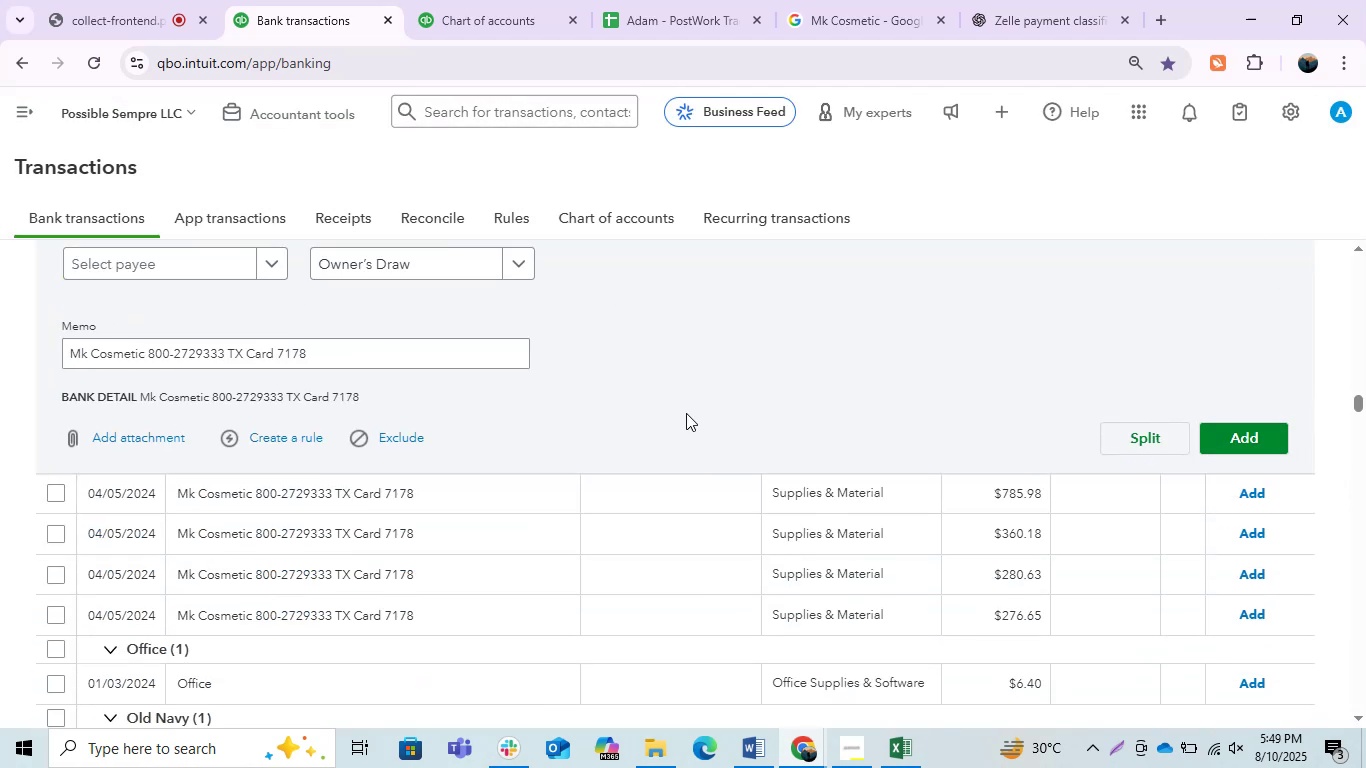 
left_click([160, 263])
 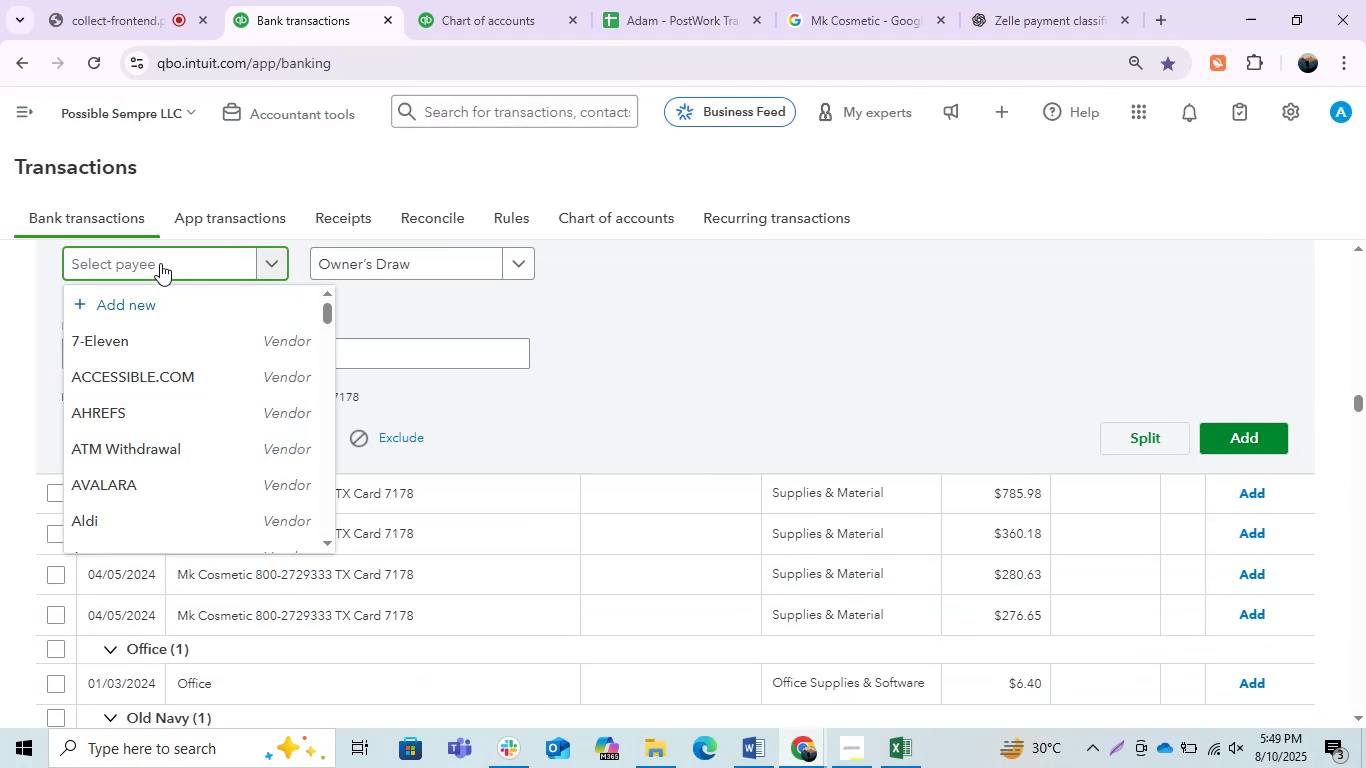 
type(mk )
 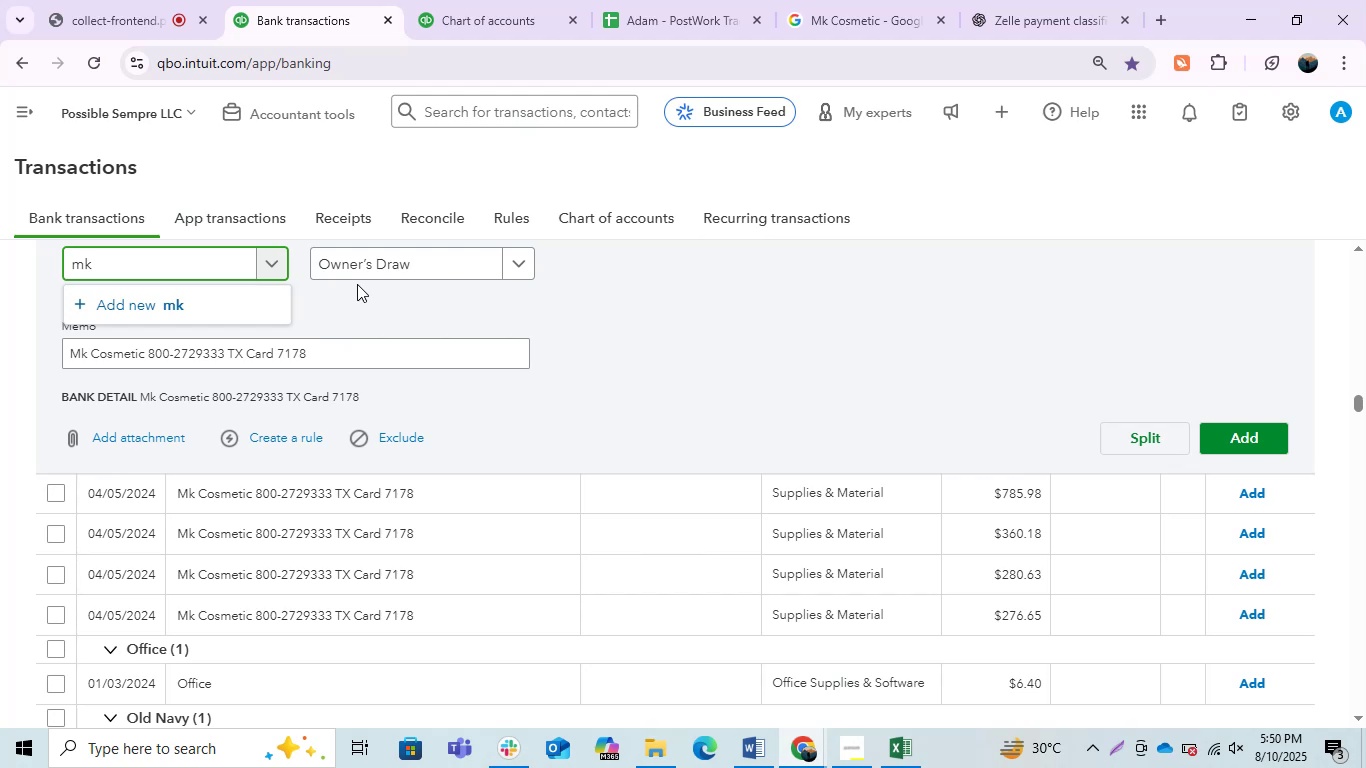 
wait(30.03)
 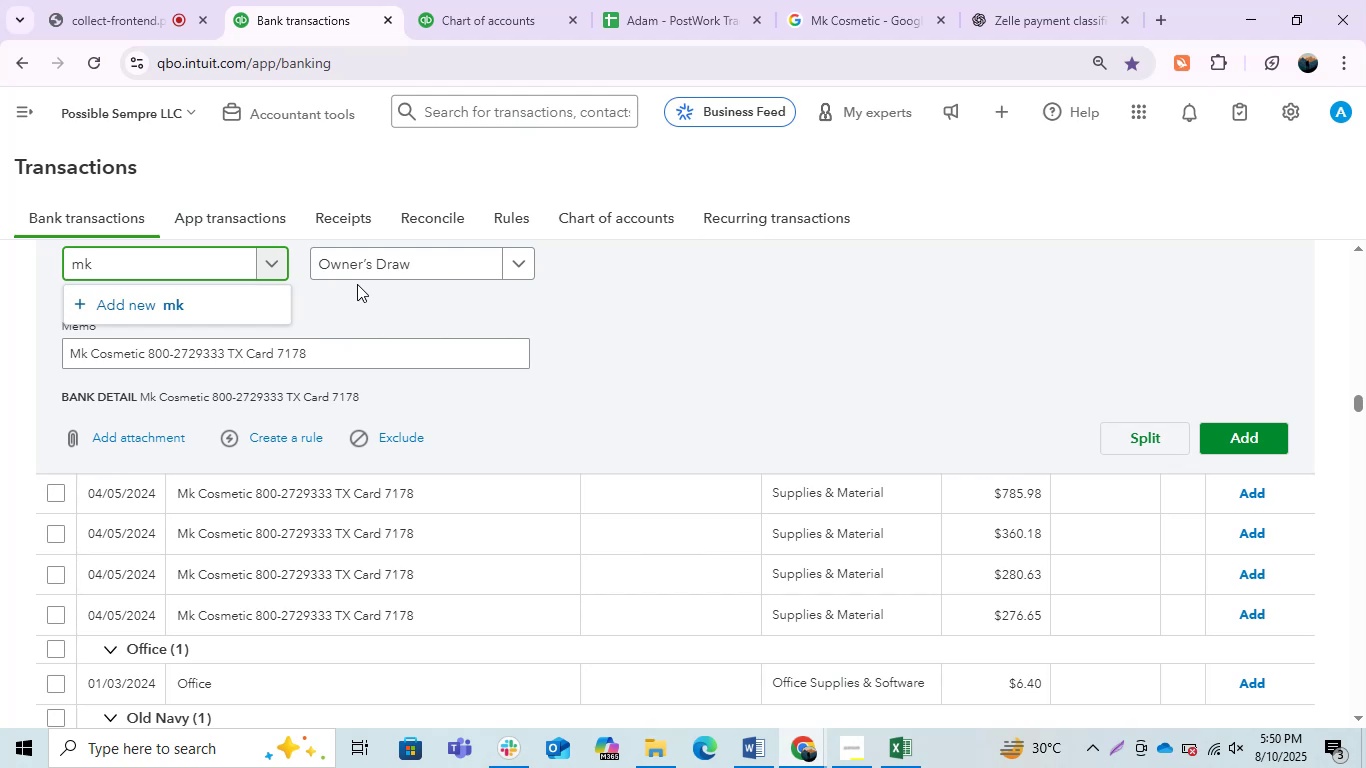 
key(Space)
 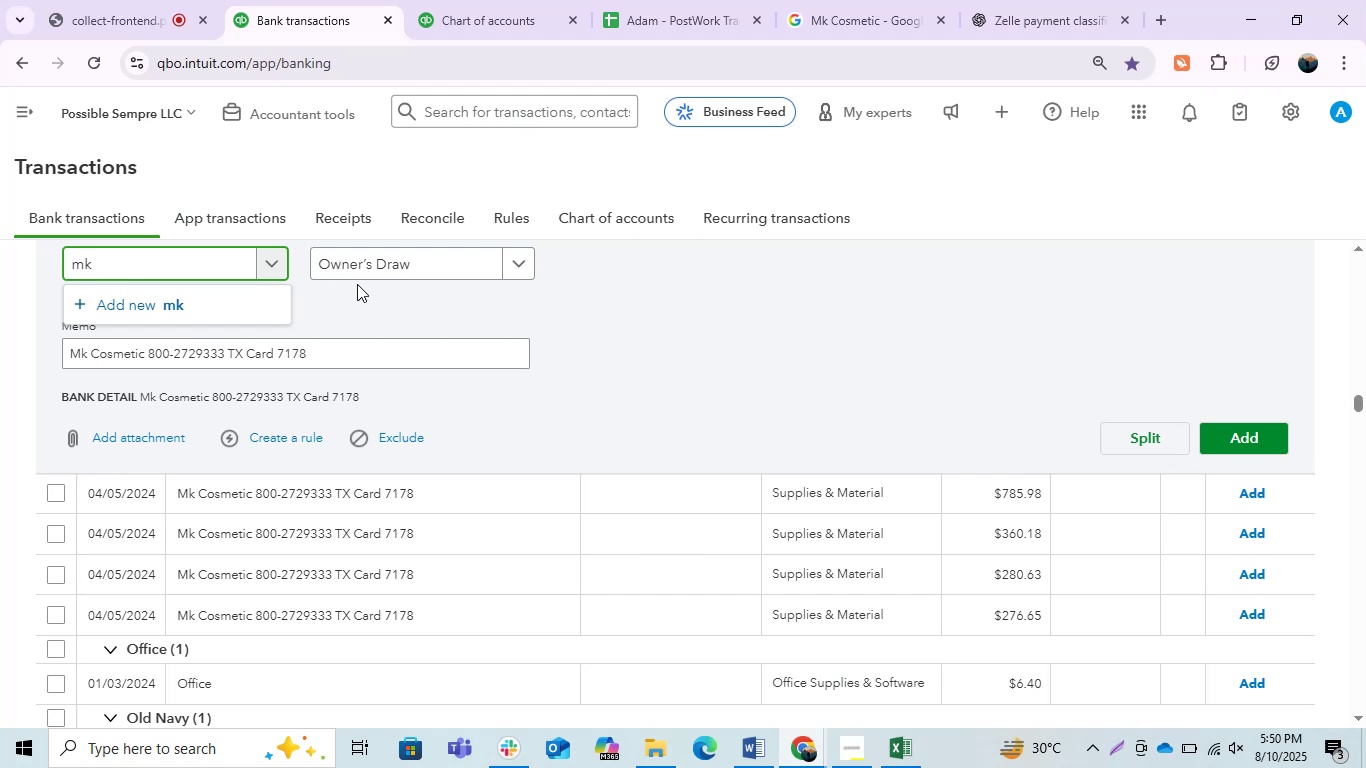 
key(Space)
 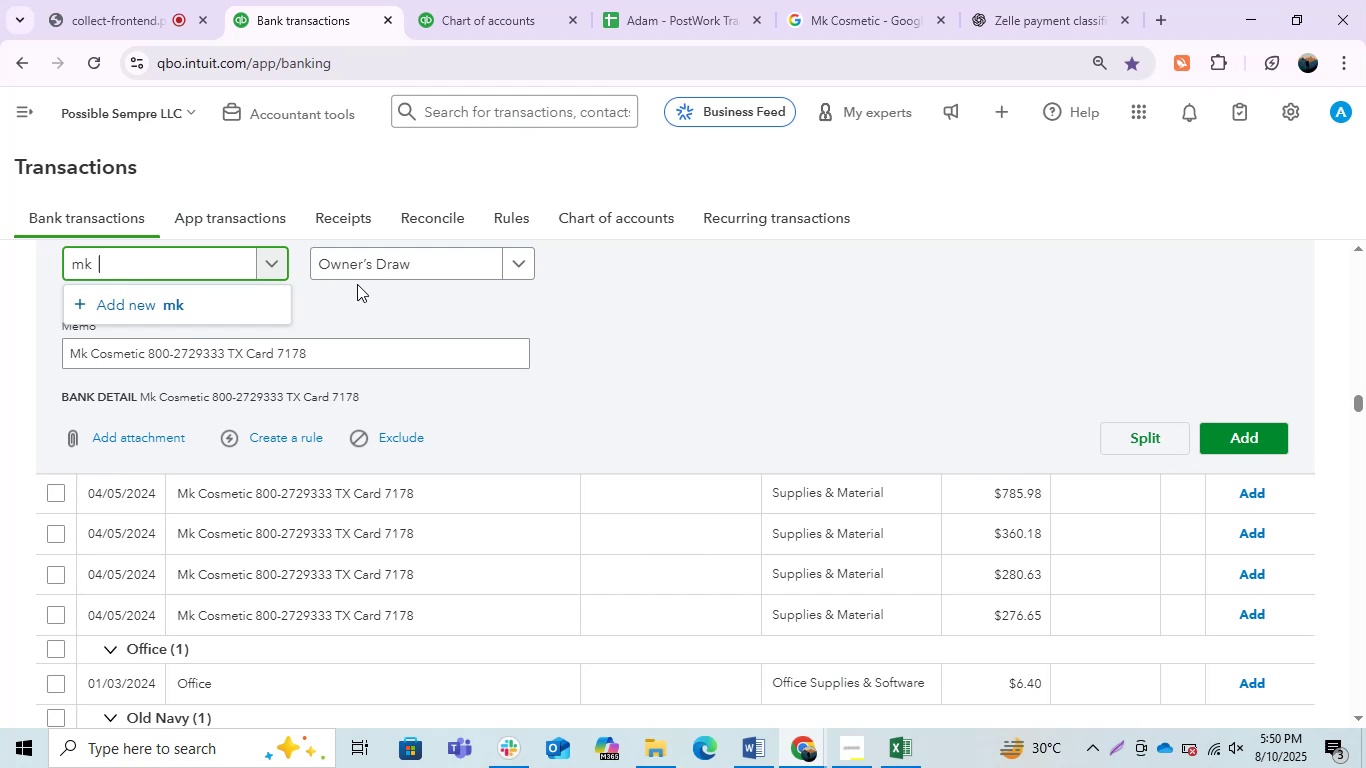 
key(Space)
 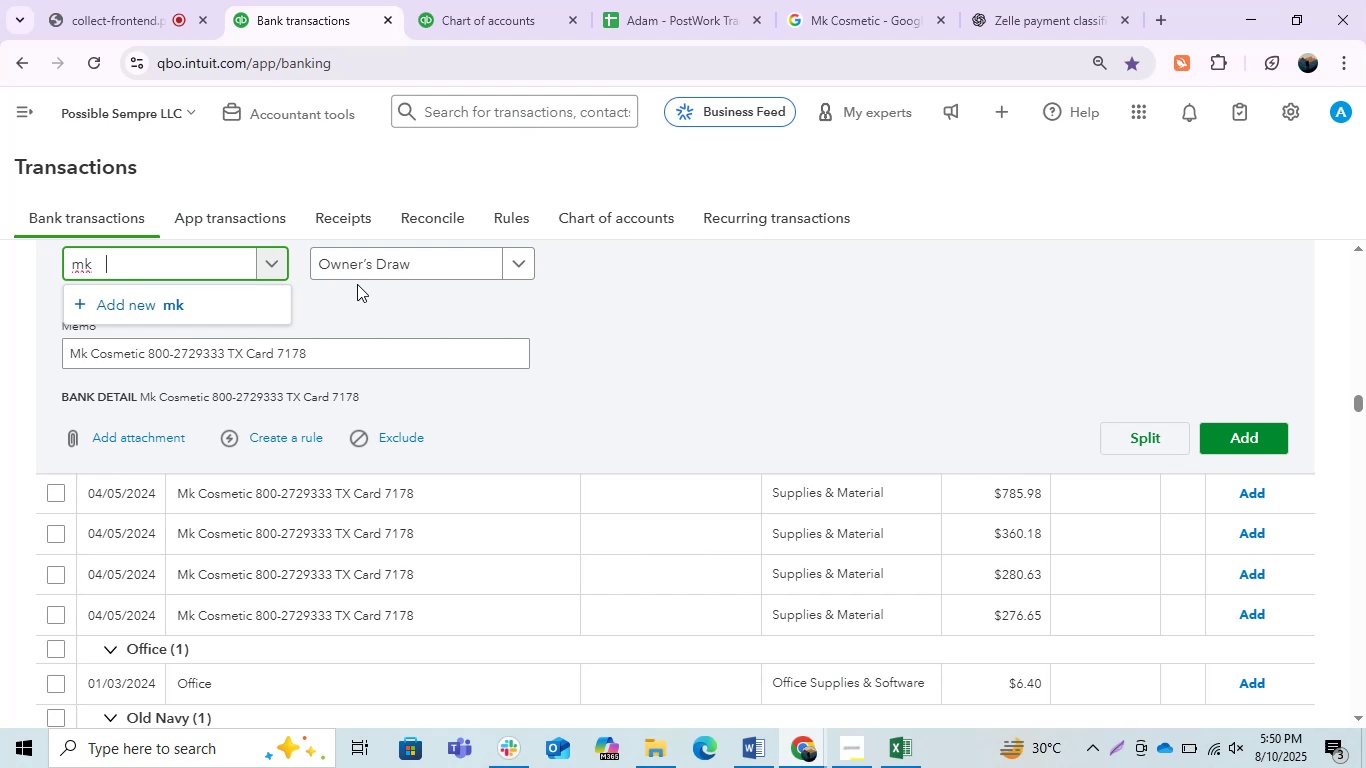 
type(    wqdewfwefewrwre)
key(Tab)
 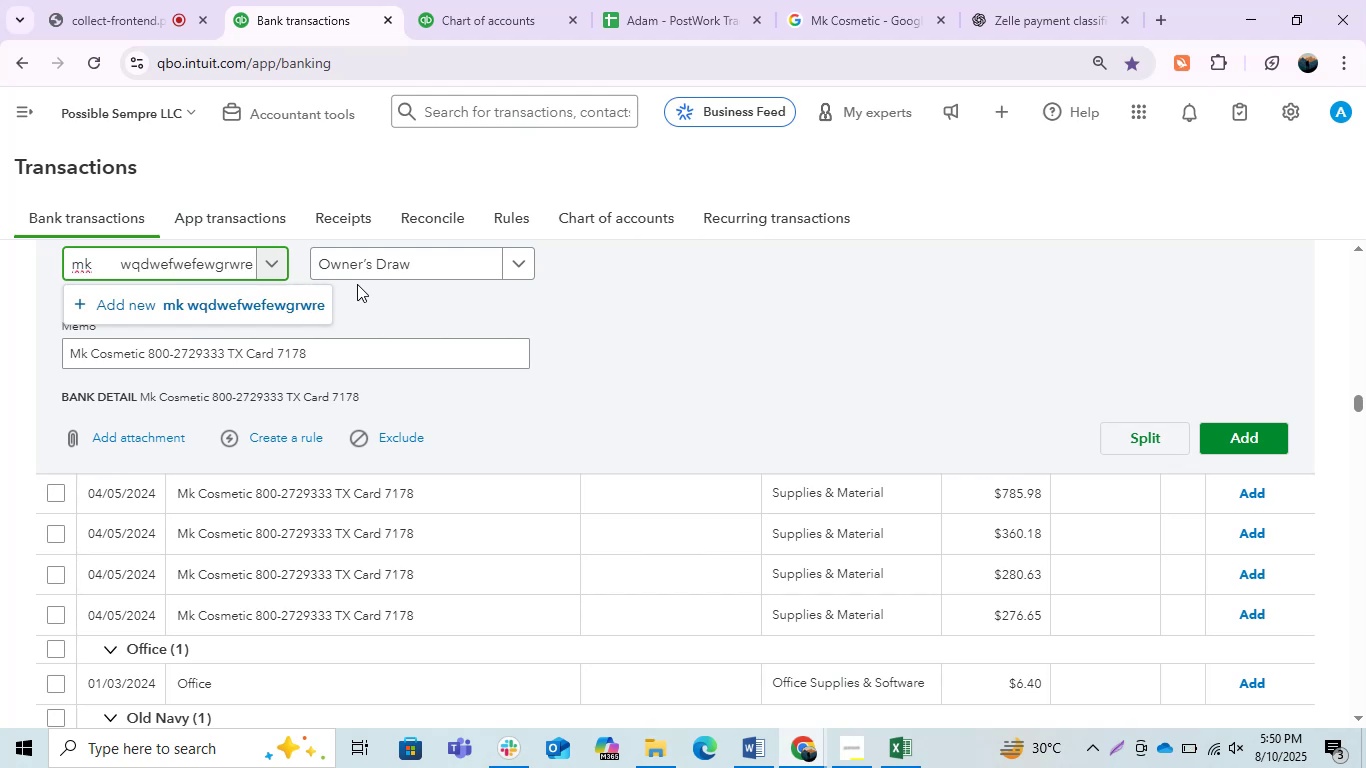 
hold_key(key=G, duration=0.45)
 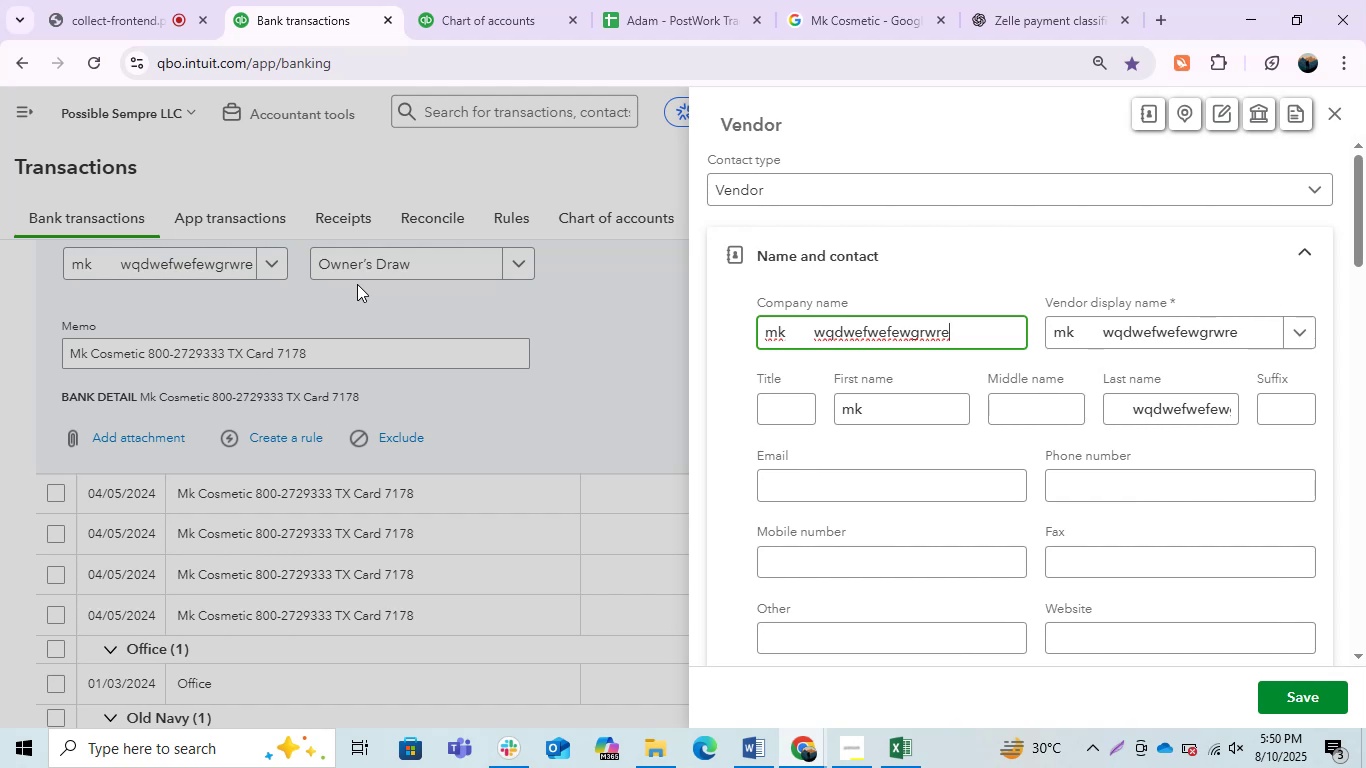 
wait(24.69)
 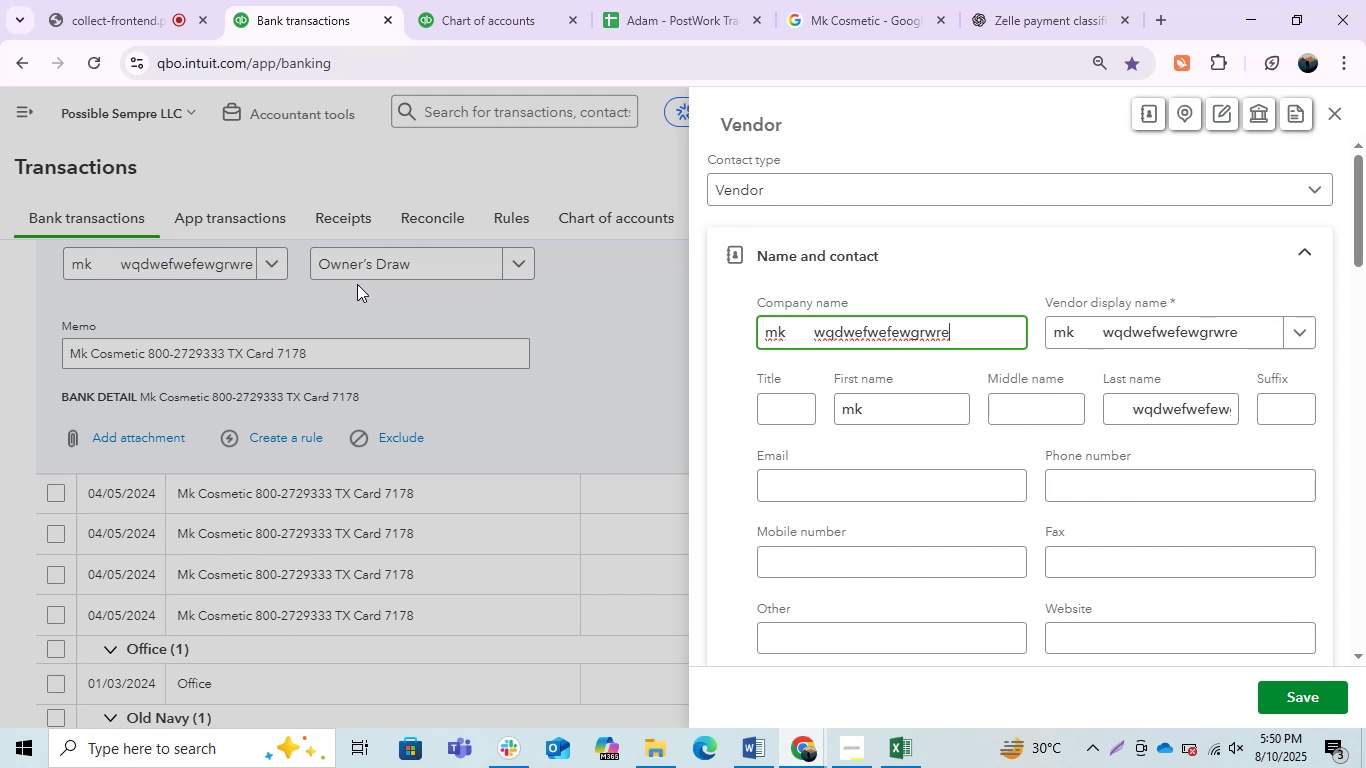 
key(Space)
 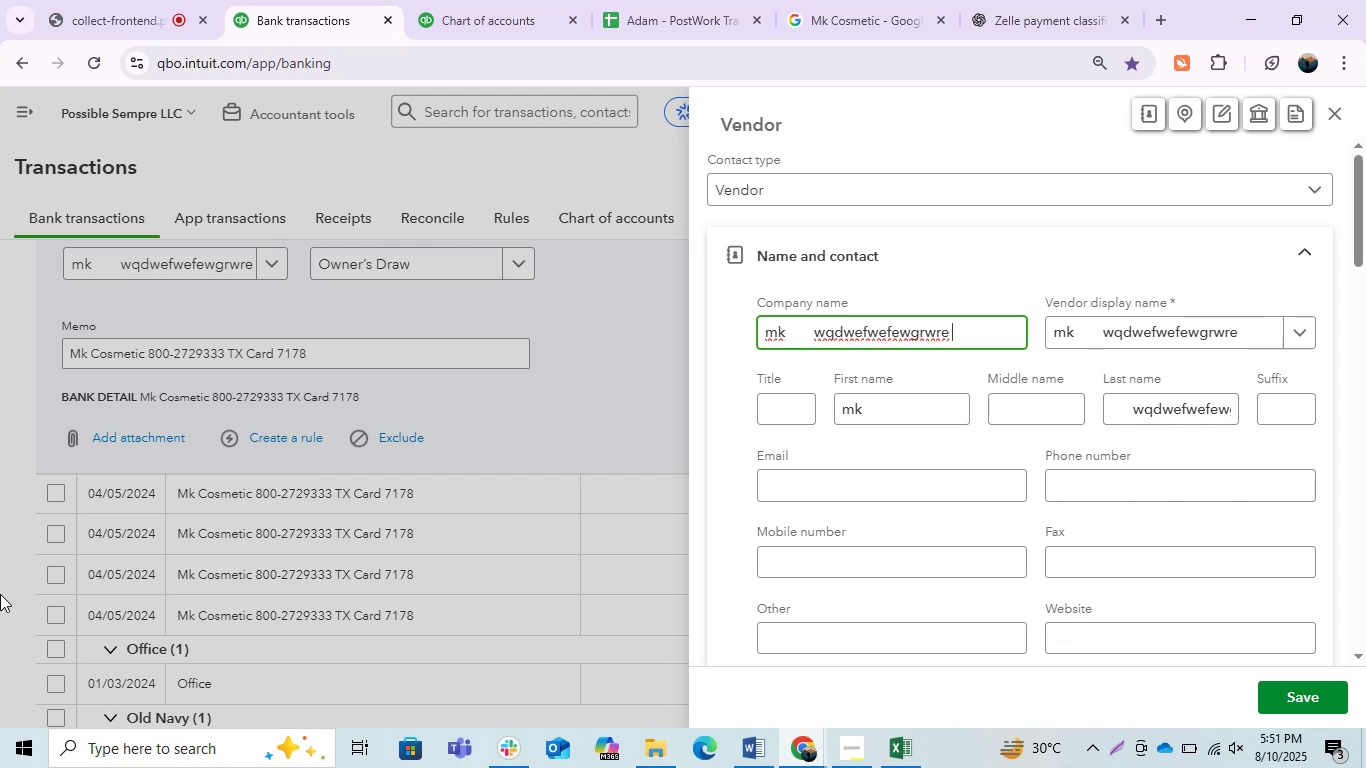 
wait(23.68)
 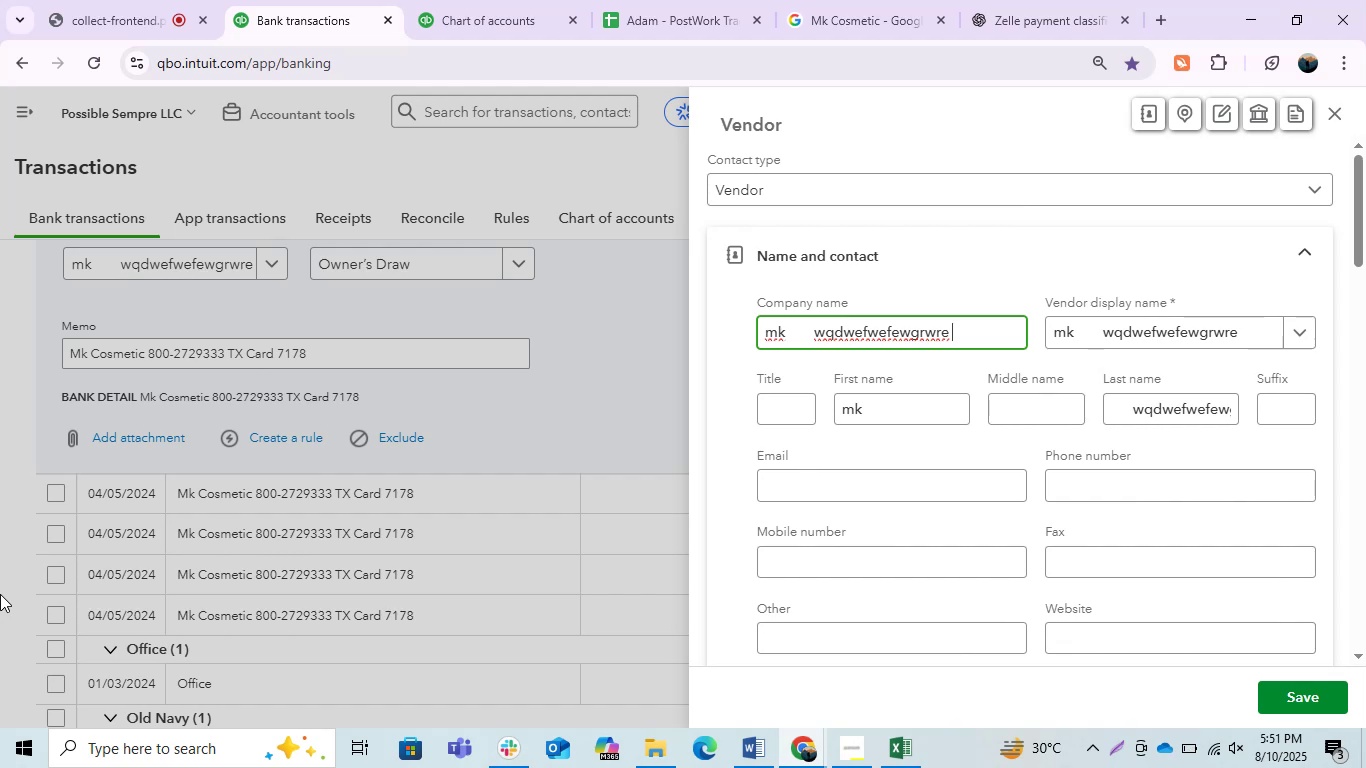 
key(Space)
 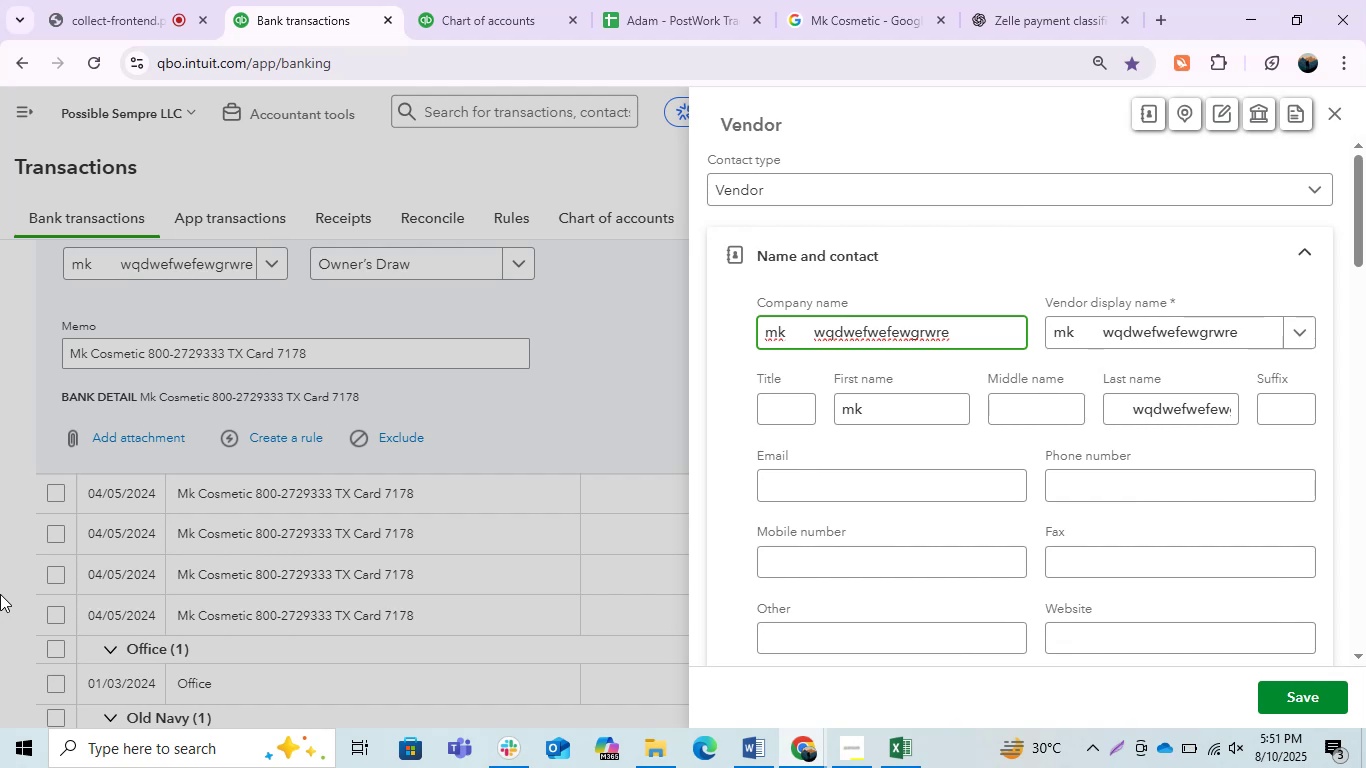 
key(Space)
 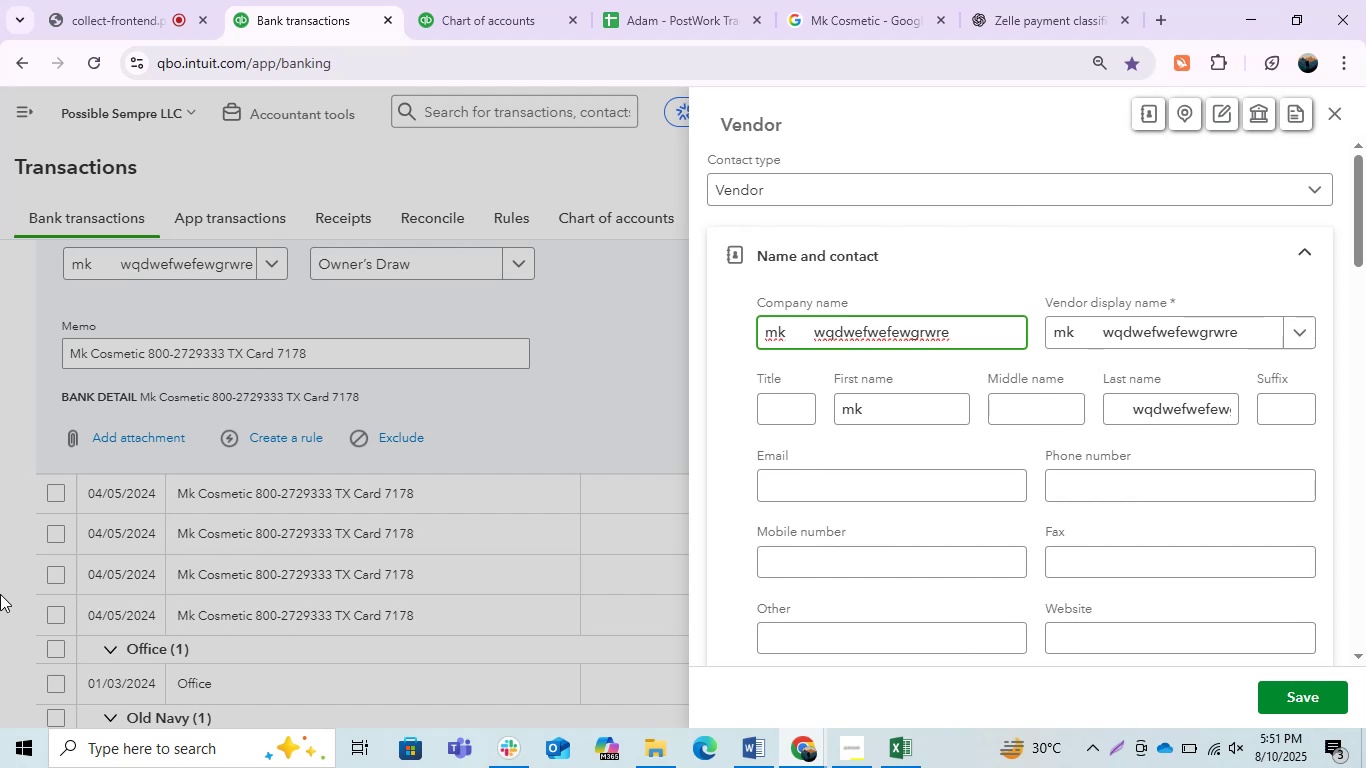 
key(Space)
 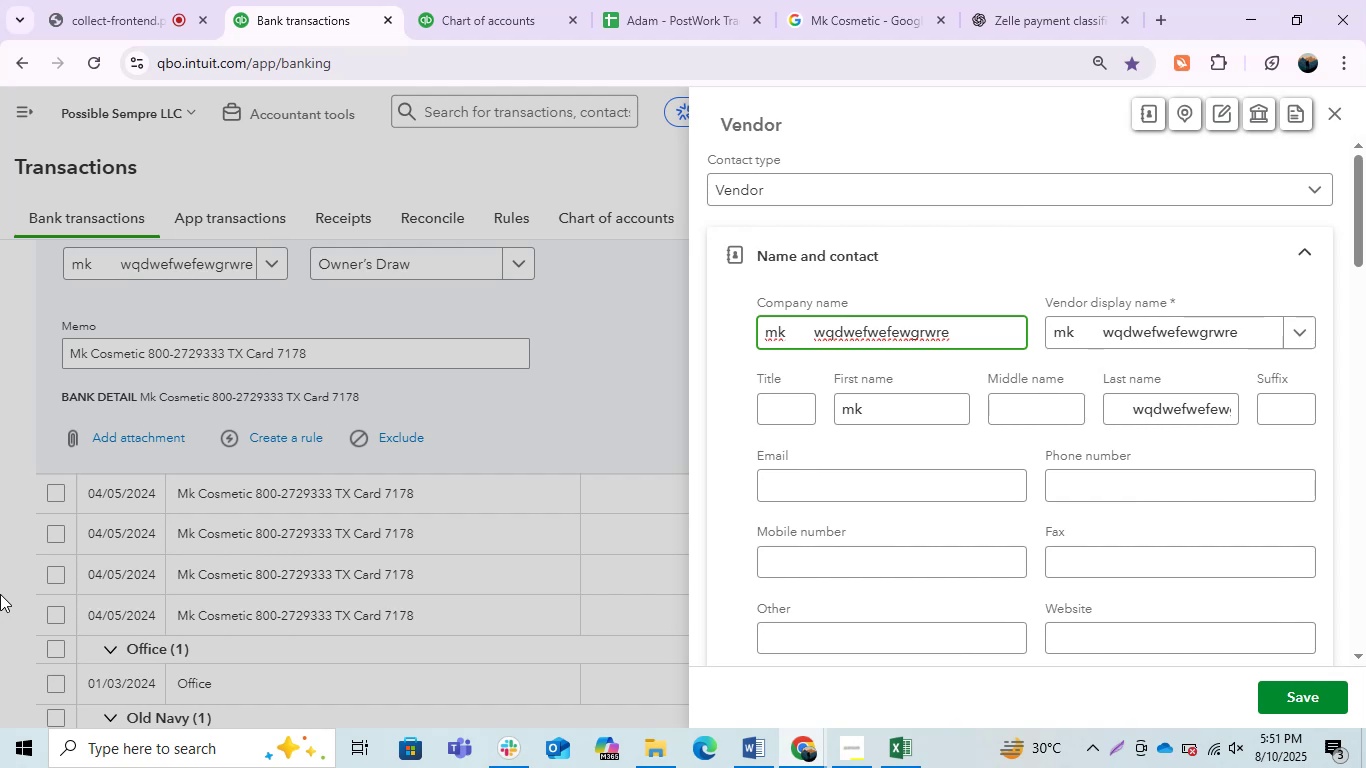 